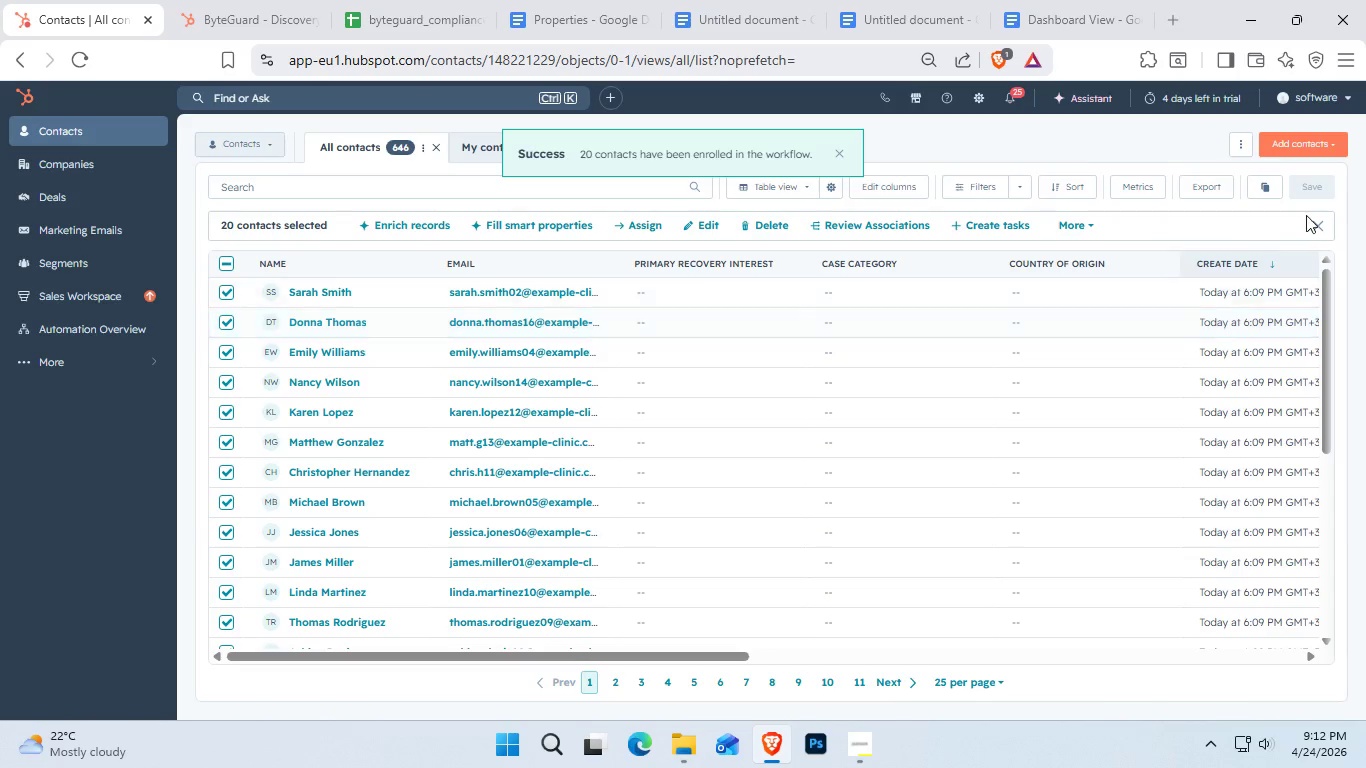 
left_click([1216, 198])
 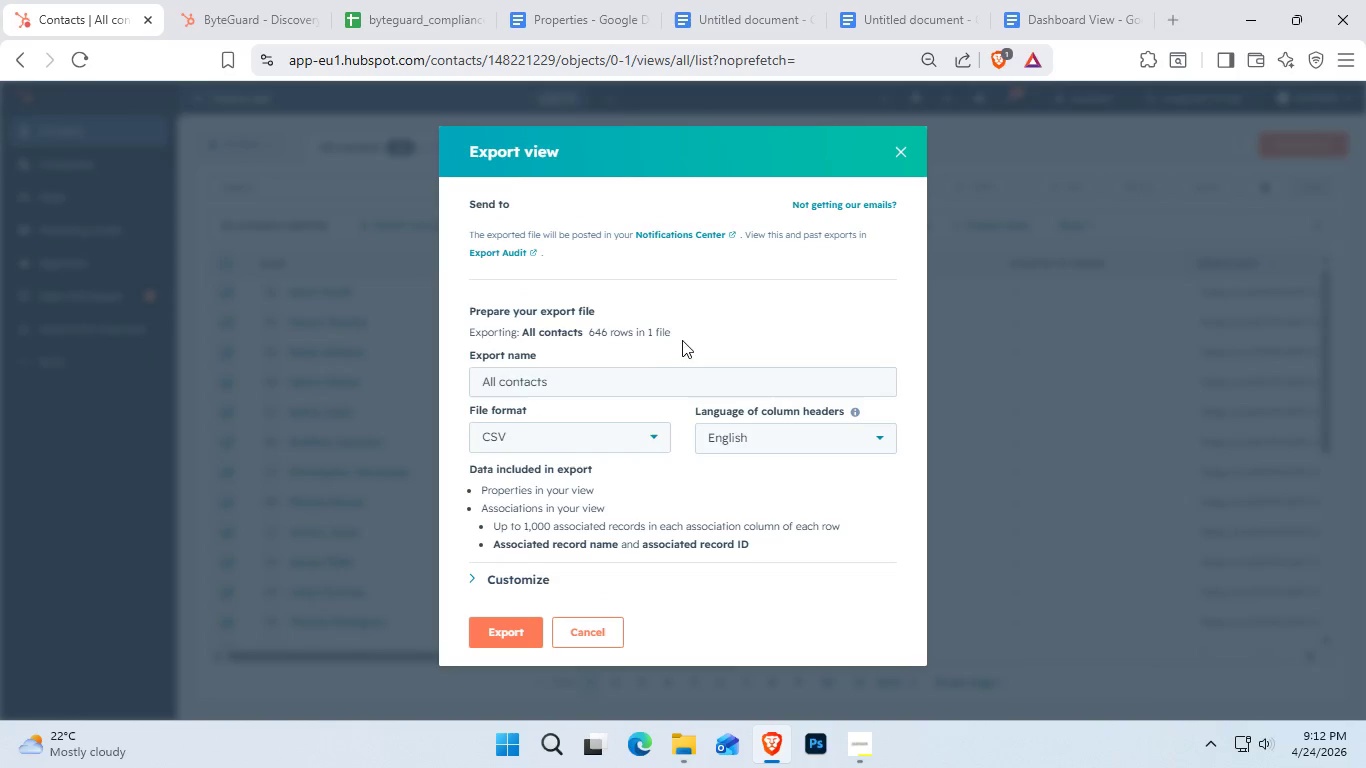 
double_click([585, 323])
 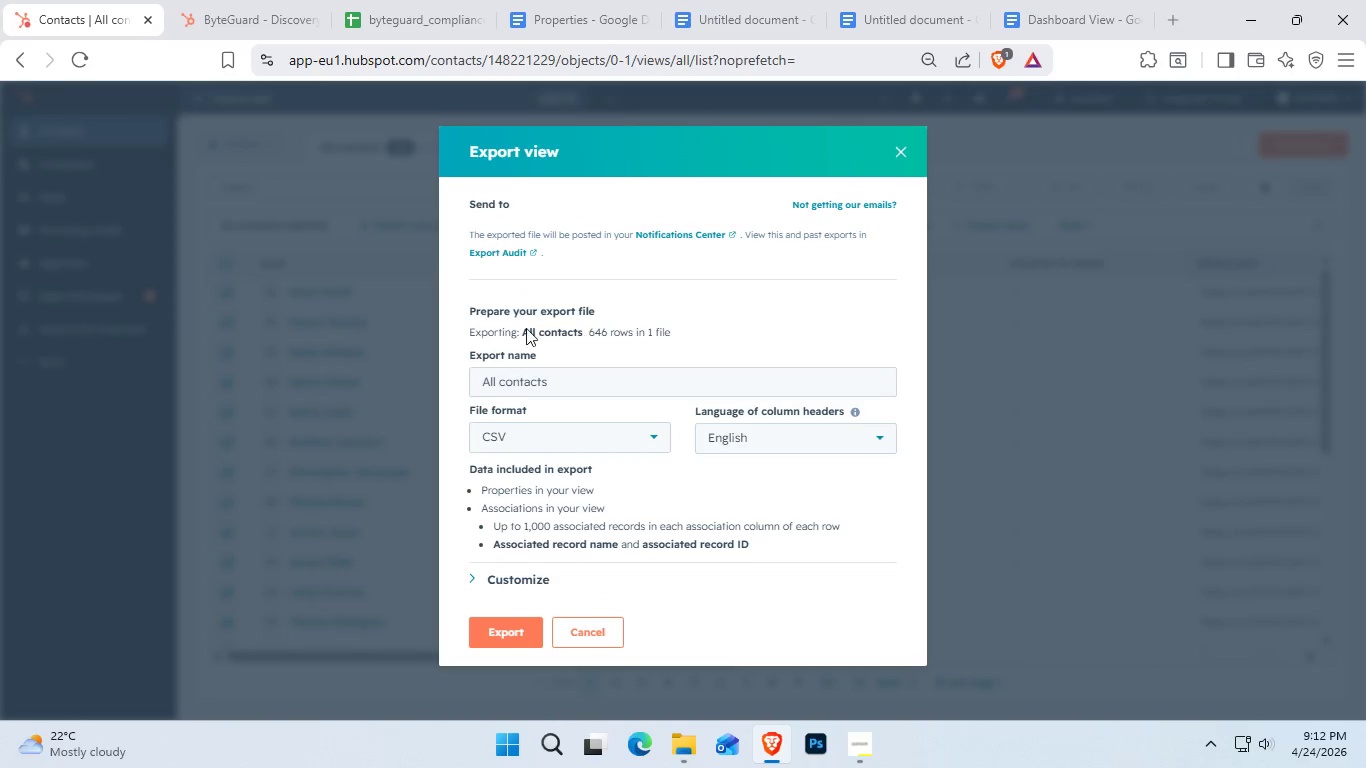 
triple_click([526, 328])
 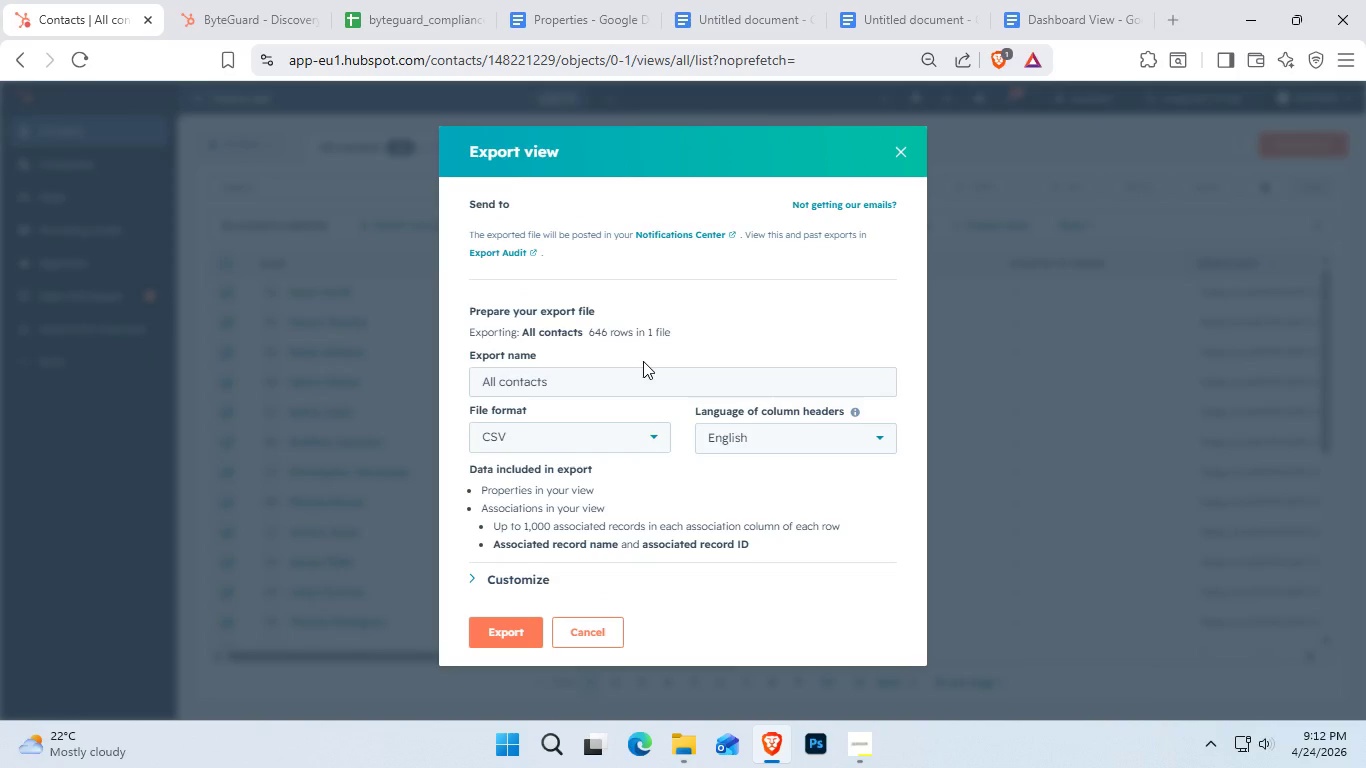 
scroll: coordinate [643, 361], scroll_direction: down, amount: 1.0
 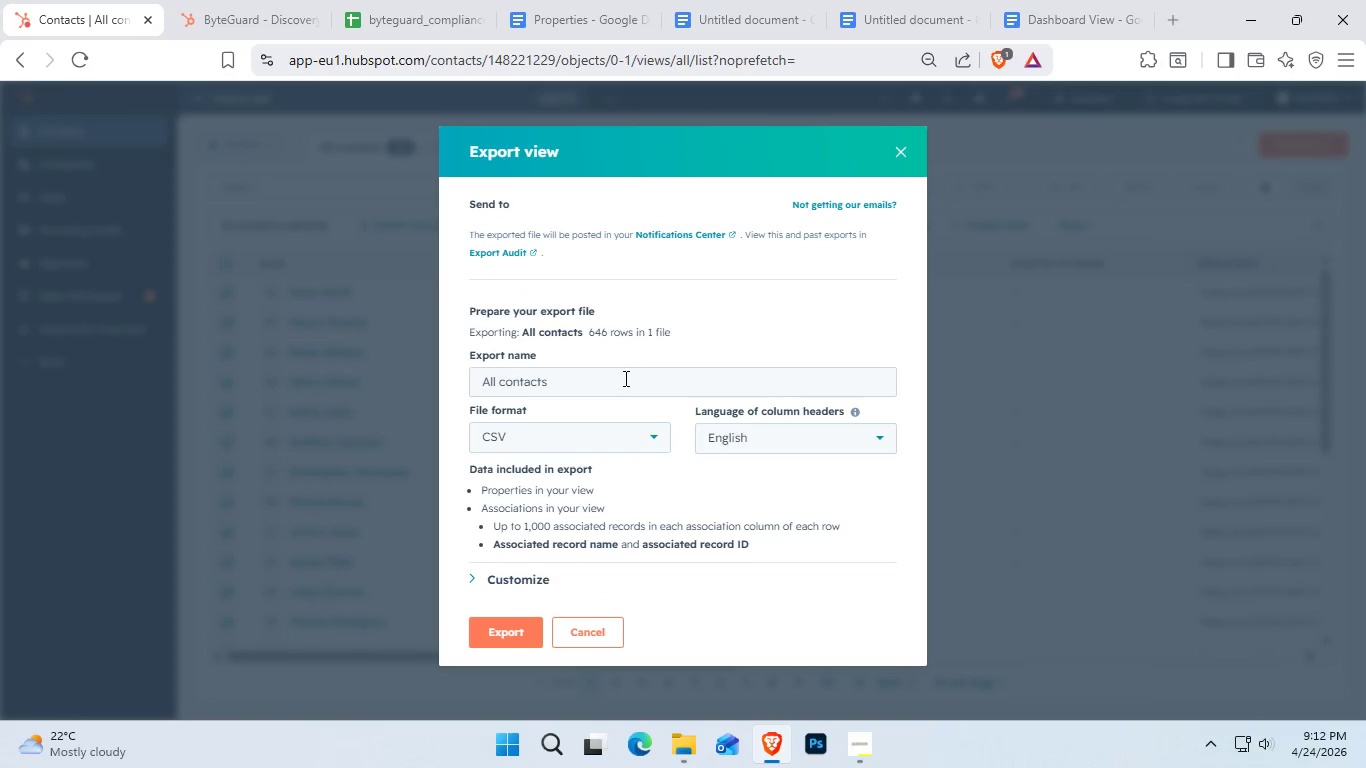 
left_click([623, 380])
 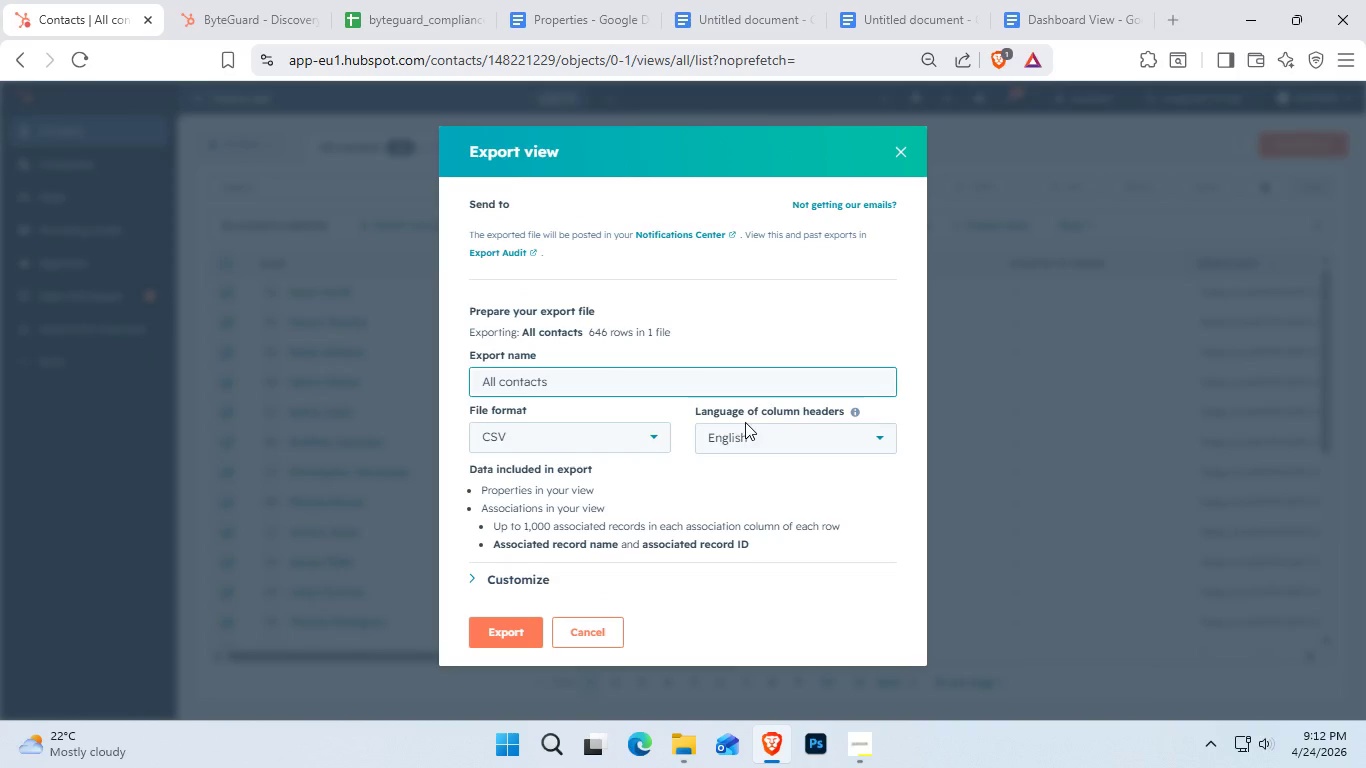 
left_click([763, 432])
 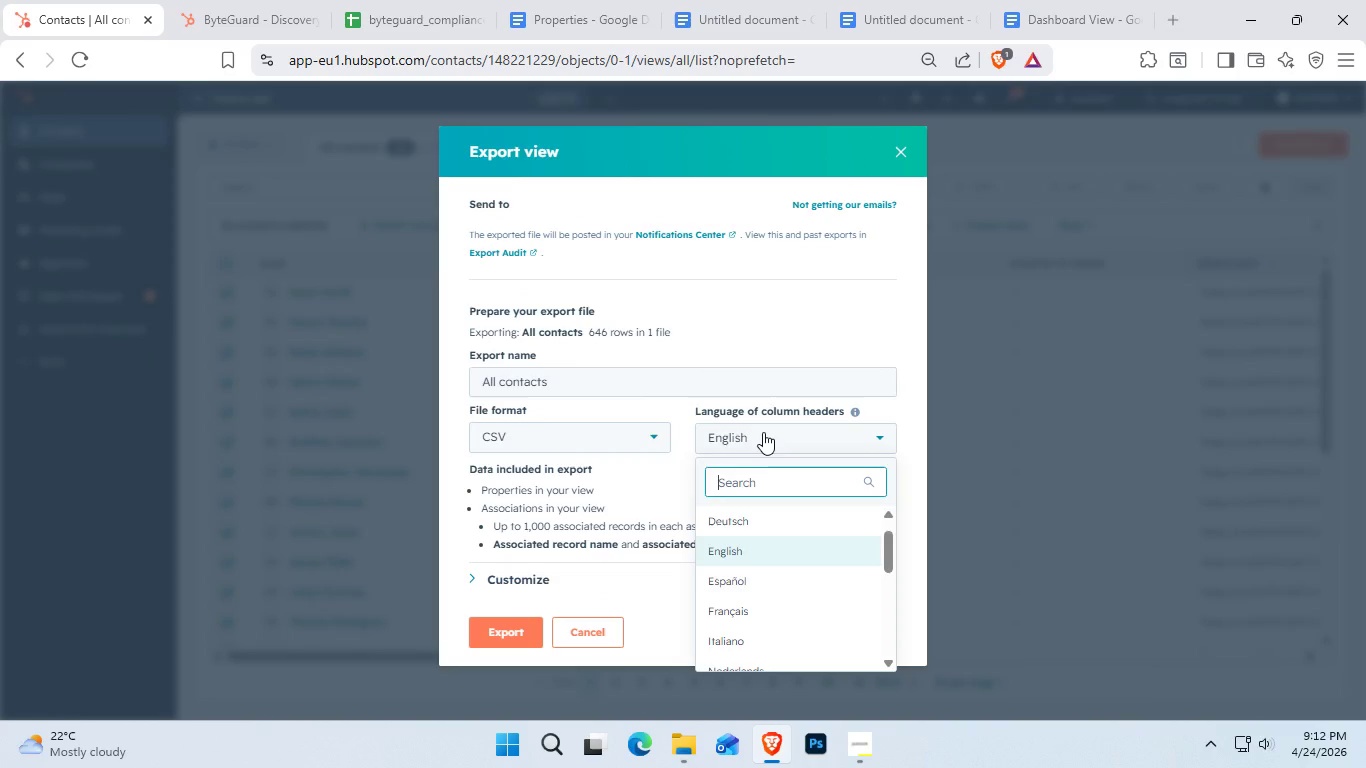 
left_click([763, 432])
 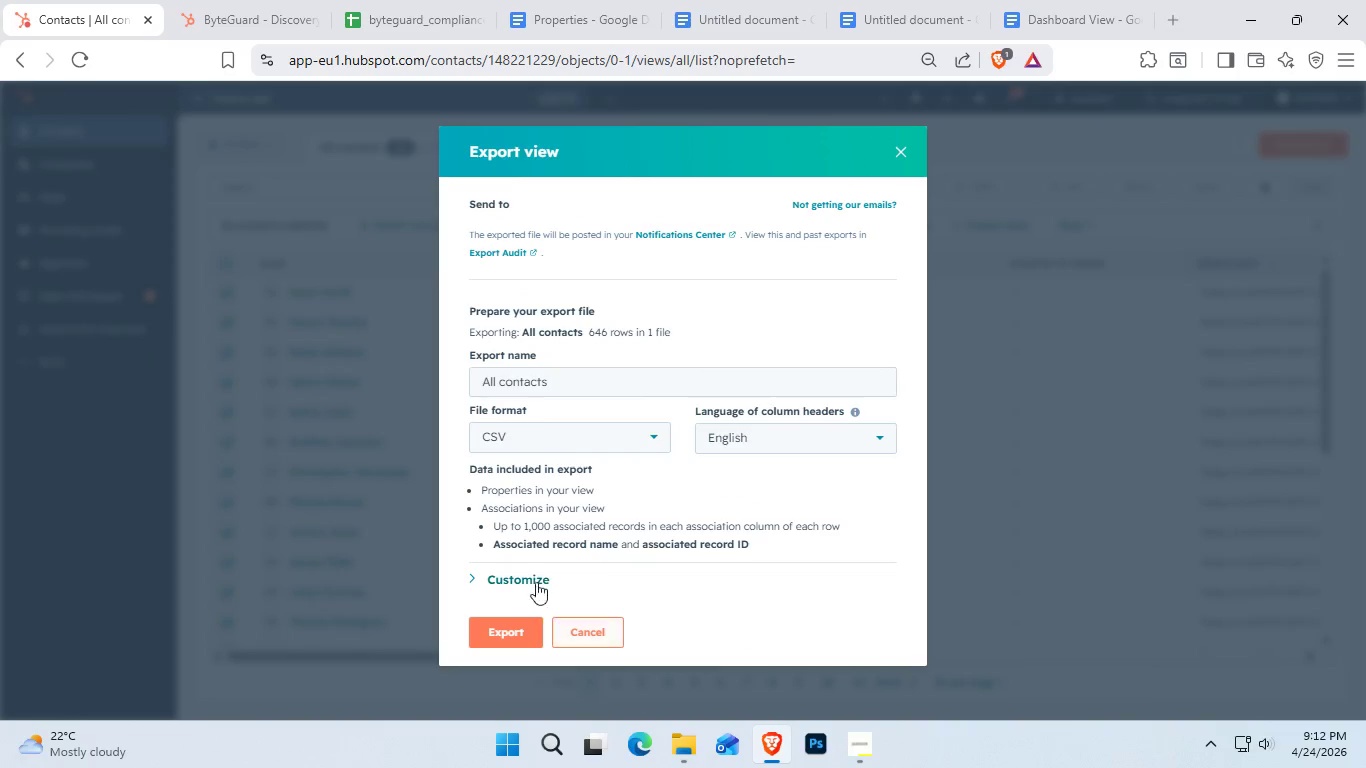 
left_click([535, 577])
 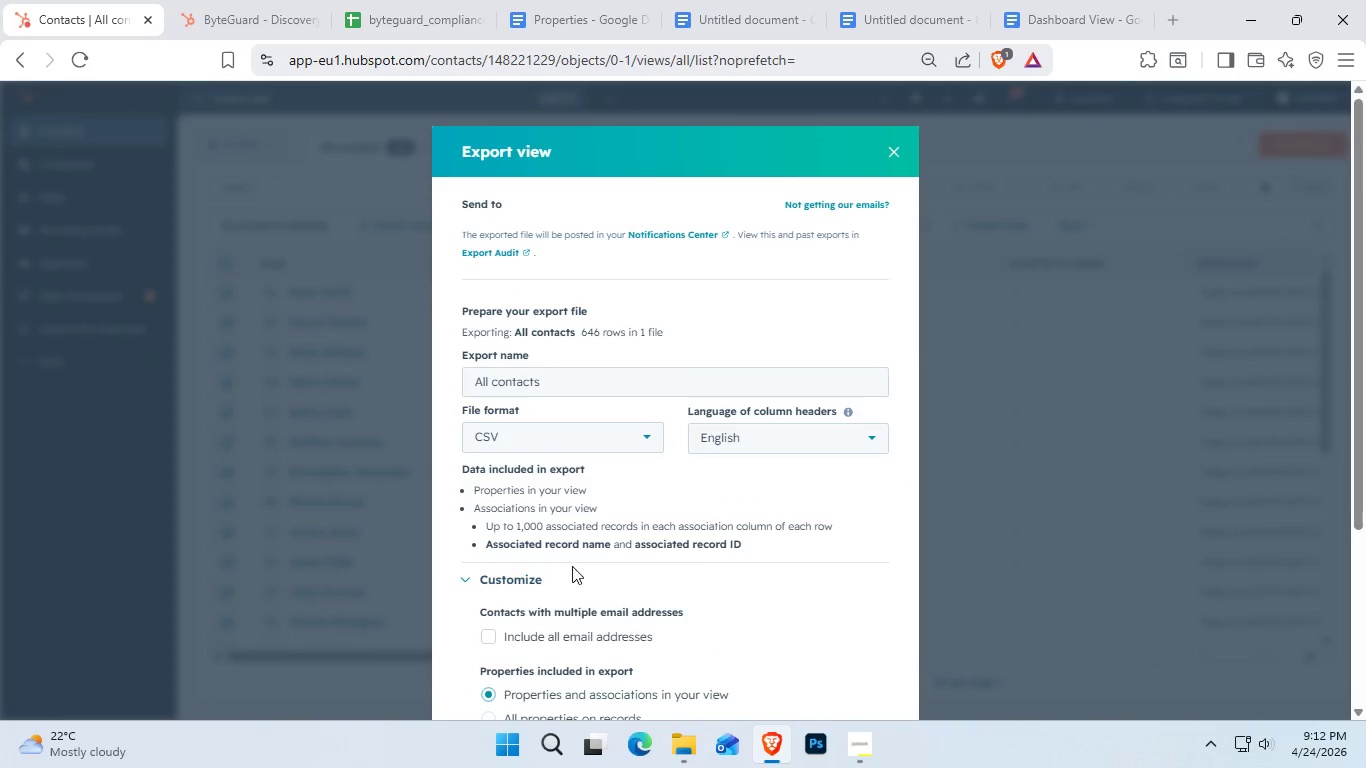 
scroll: coordinate [572, 566], scroll_direction: down, amount: 2.0
 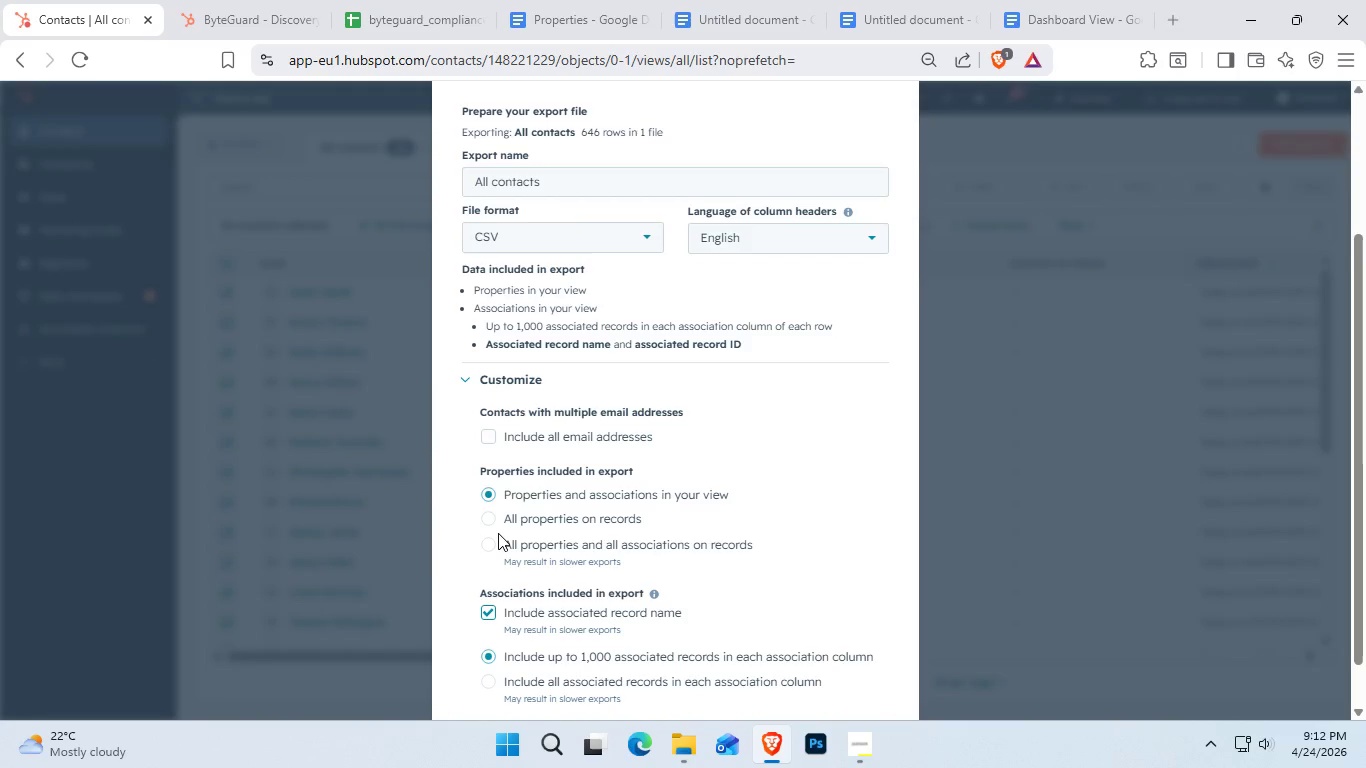 
left_click([492, 524])
 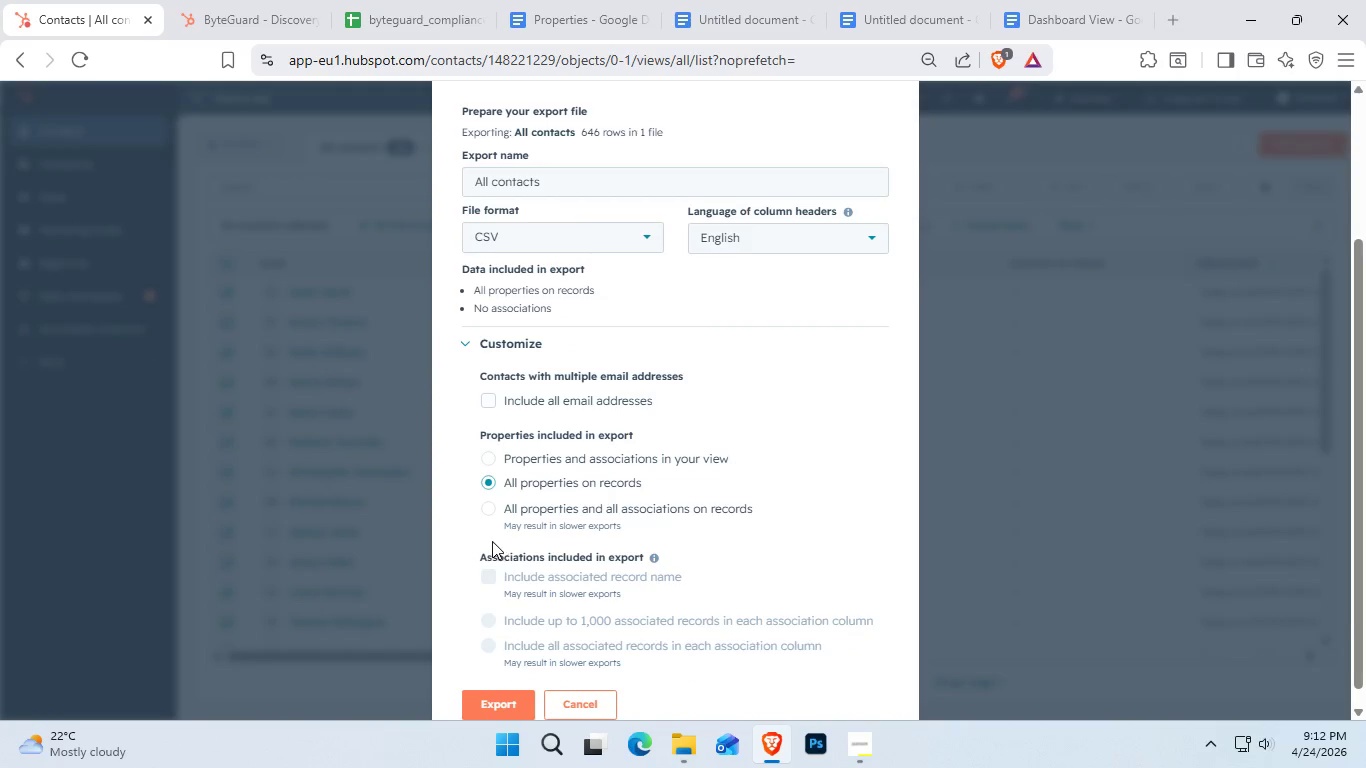 
double_click([487, 507])
 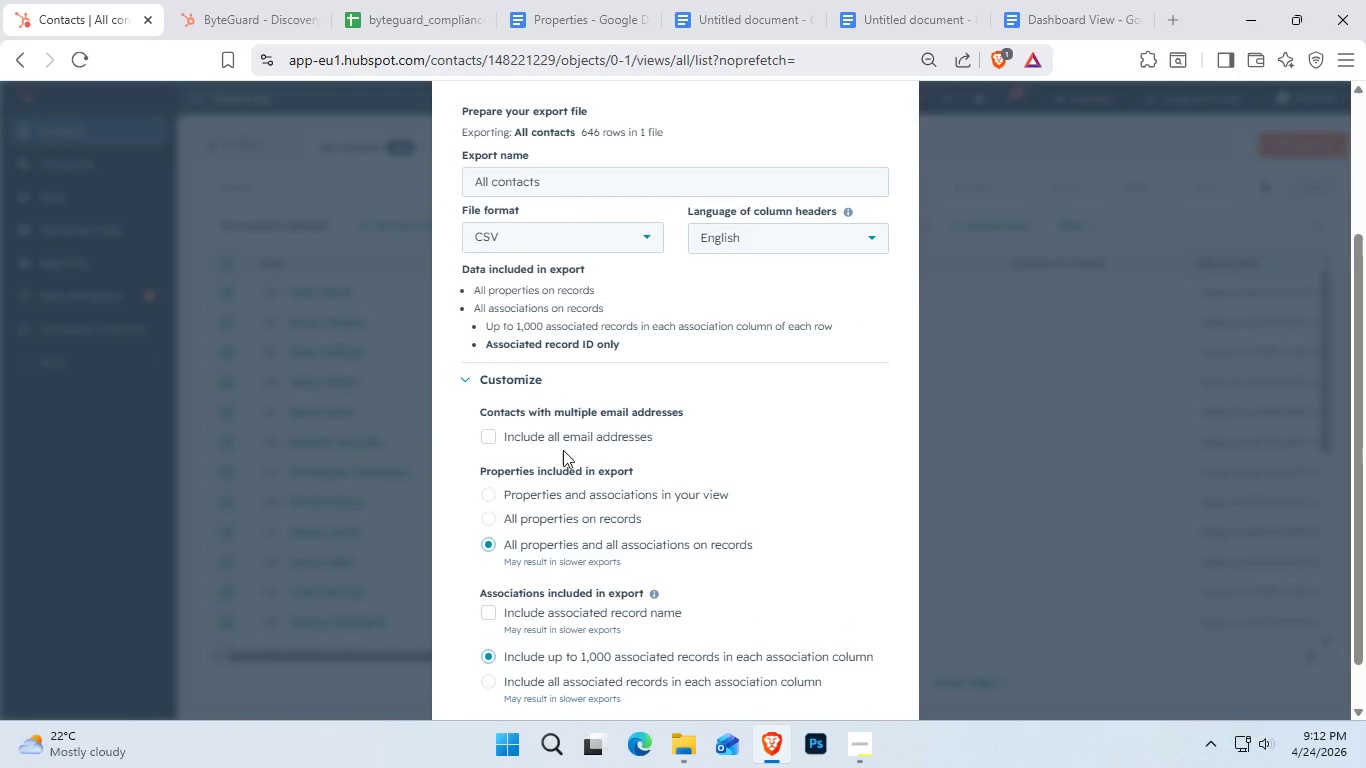 
scroll: coordinate [862, 303], scroll_direction: up, amount: 2.0
 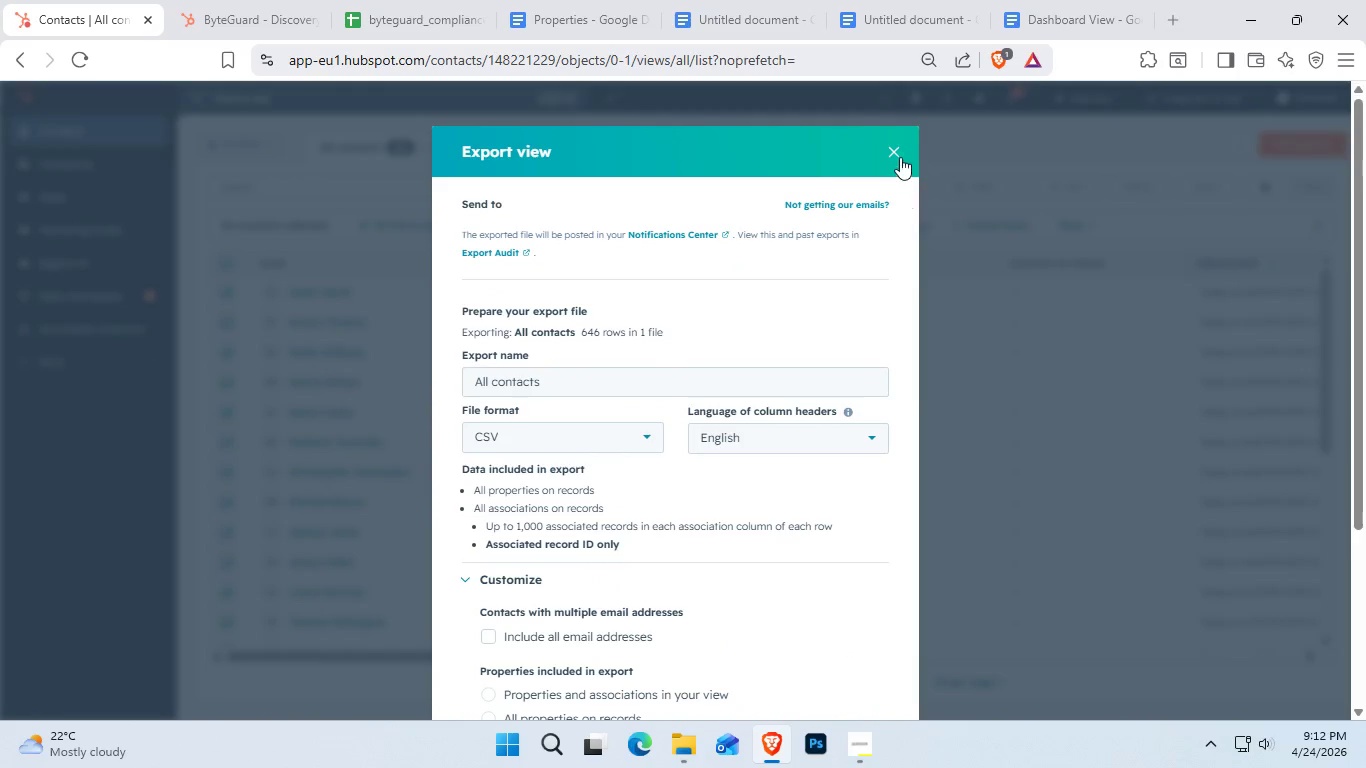 
left_click([900, 157])
 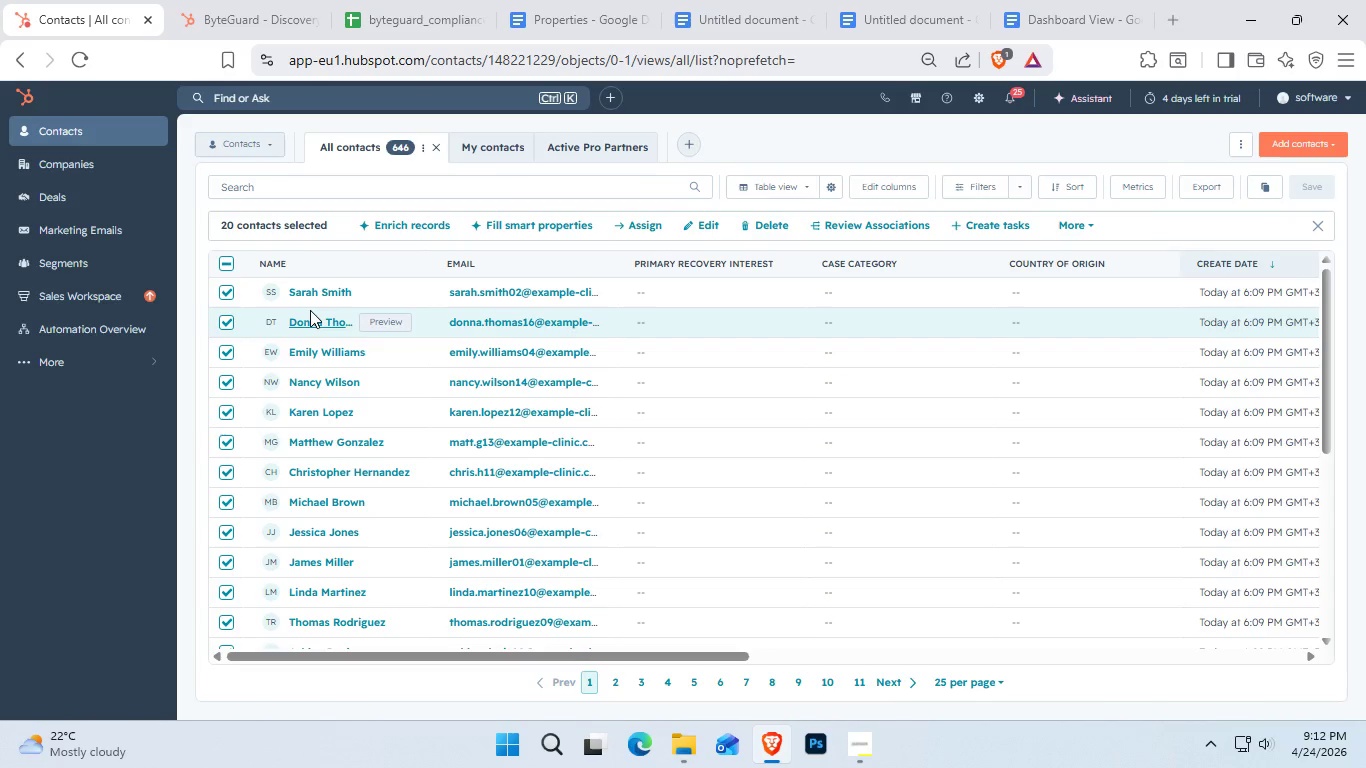 
left_click([316, 297])
 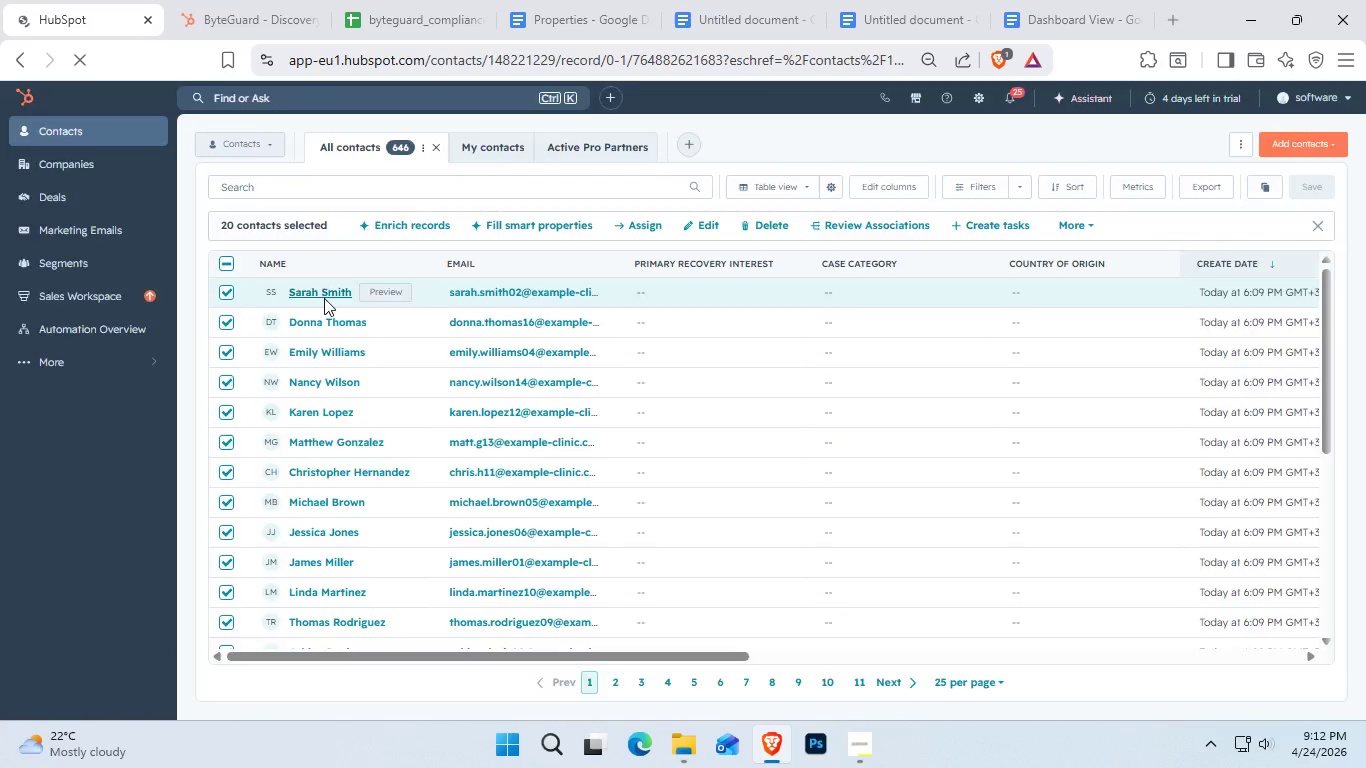 
mouse_move([356, 297])
 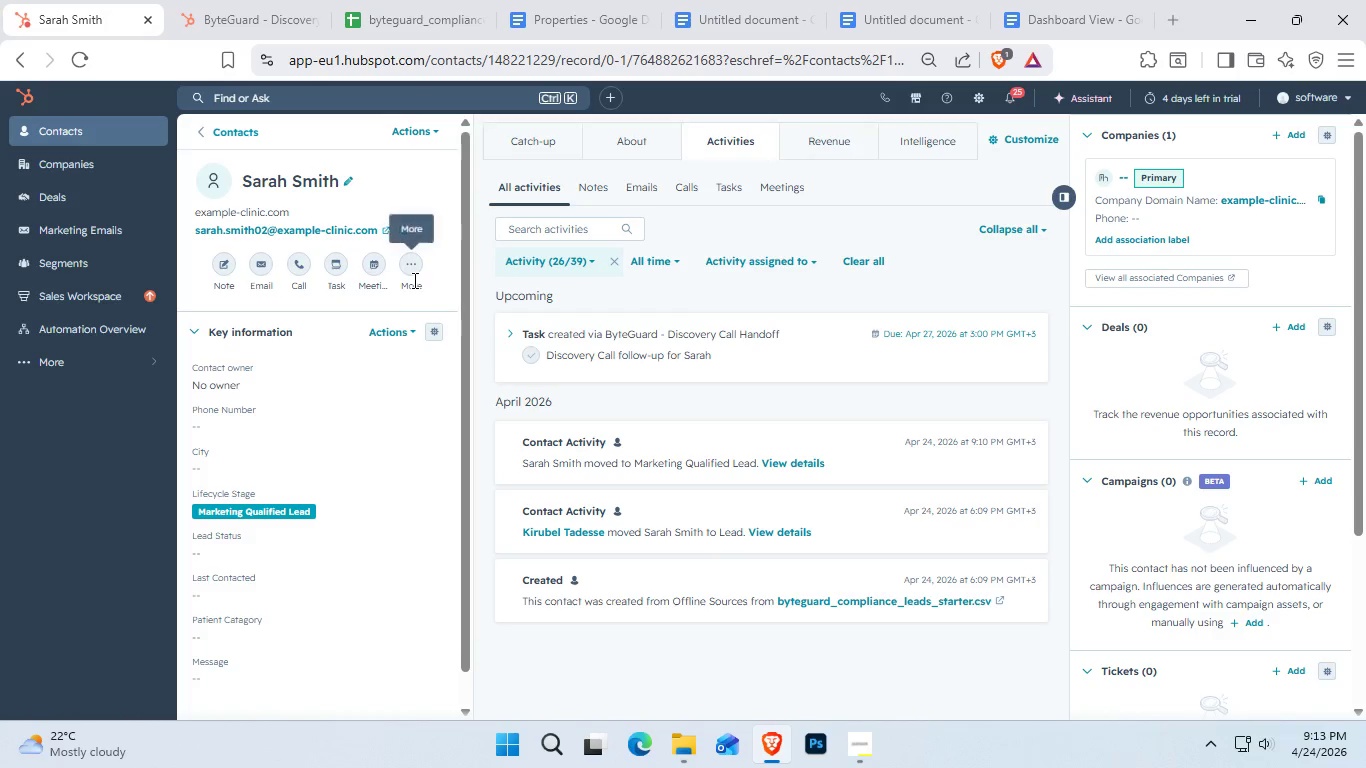 
left_click([413, 280])
 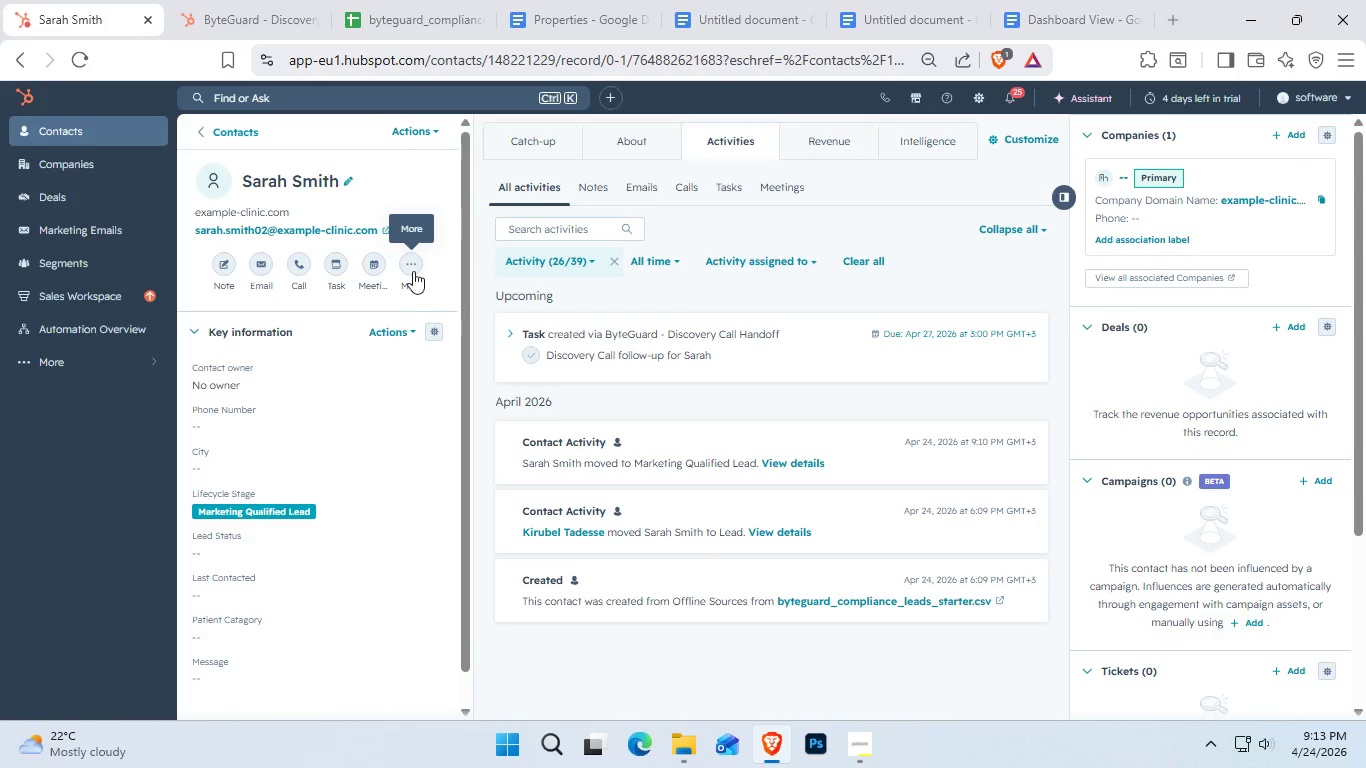 
left_click([414, 269])
 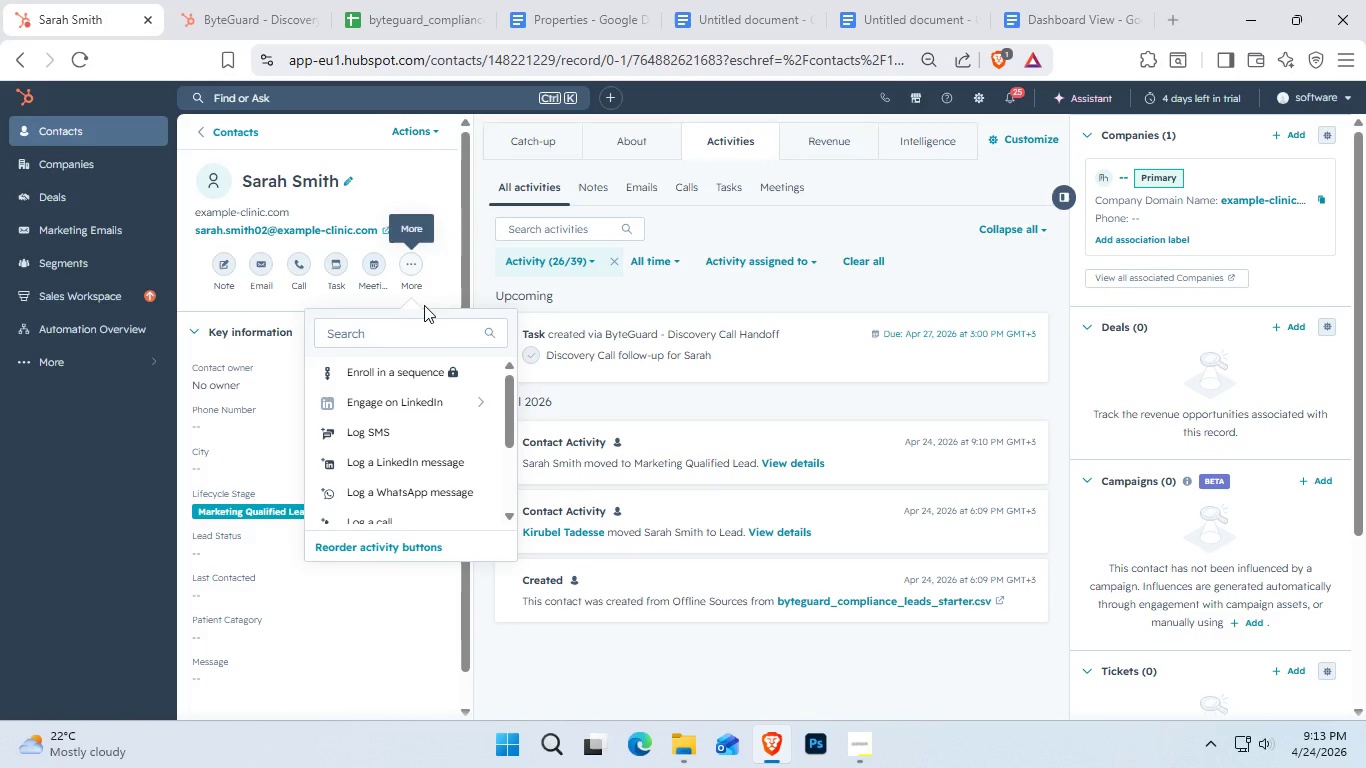 
mouse_move([444, 394])
 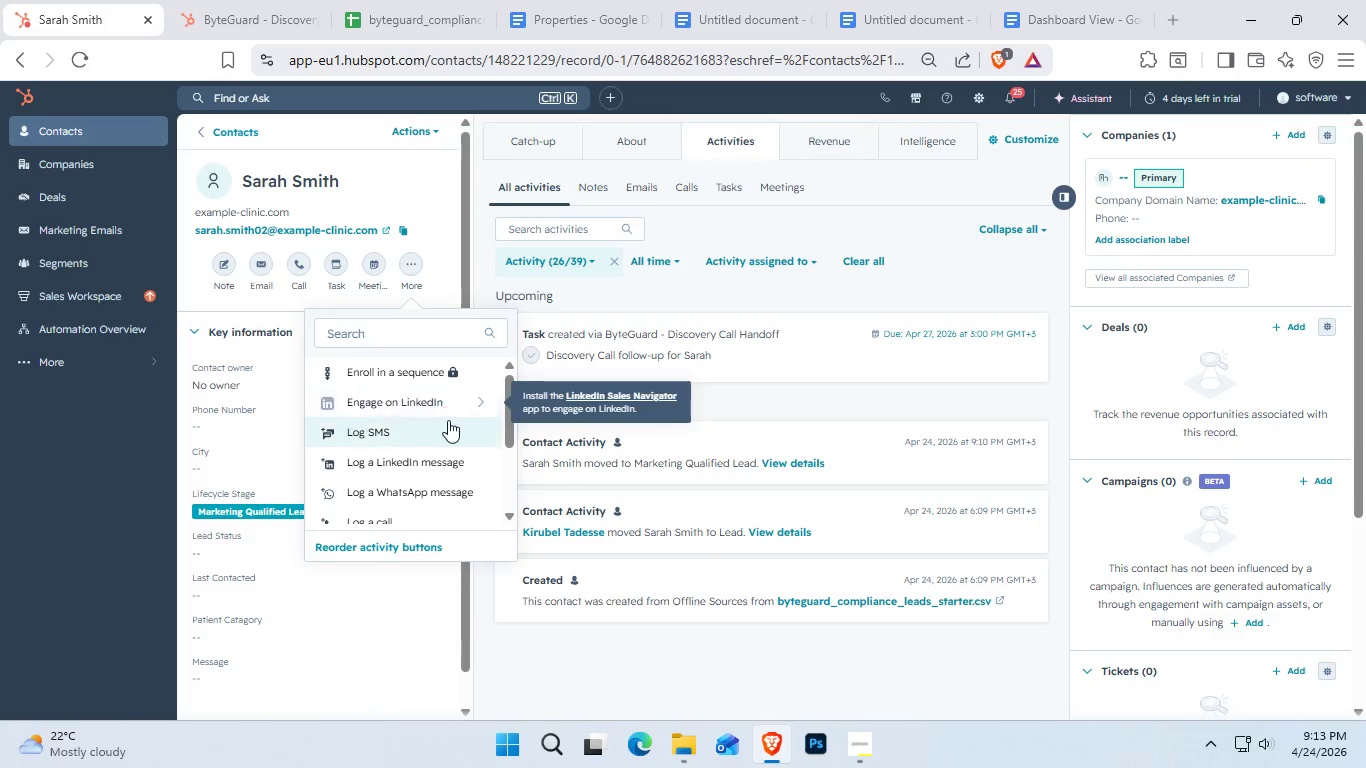 
scroll: coordinate [448, 420], scroll_direction: down, amount: 1.0
 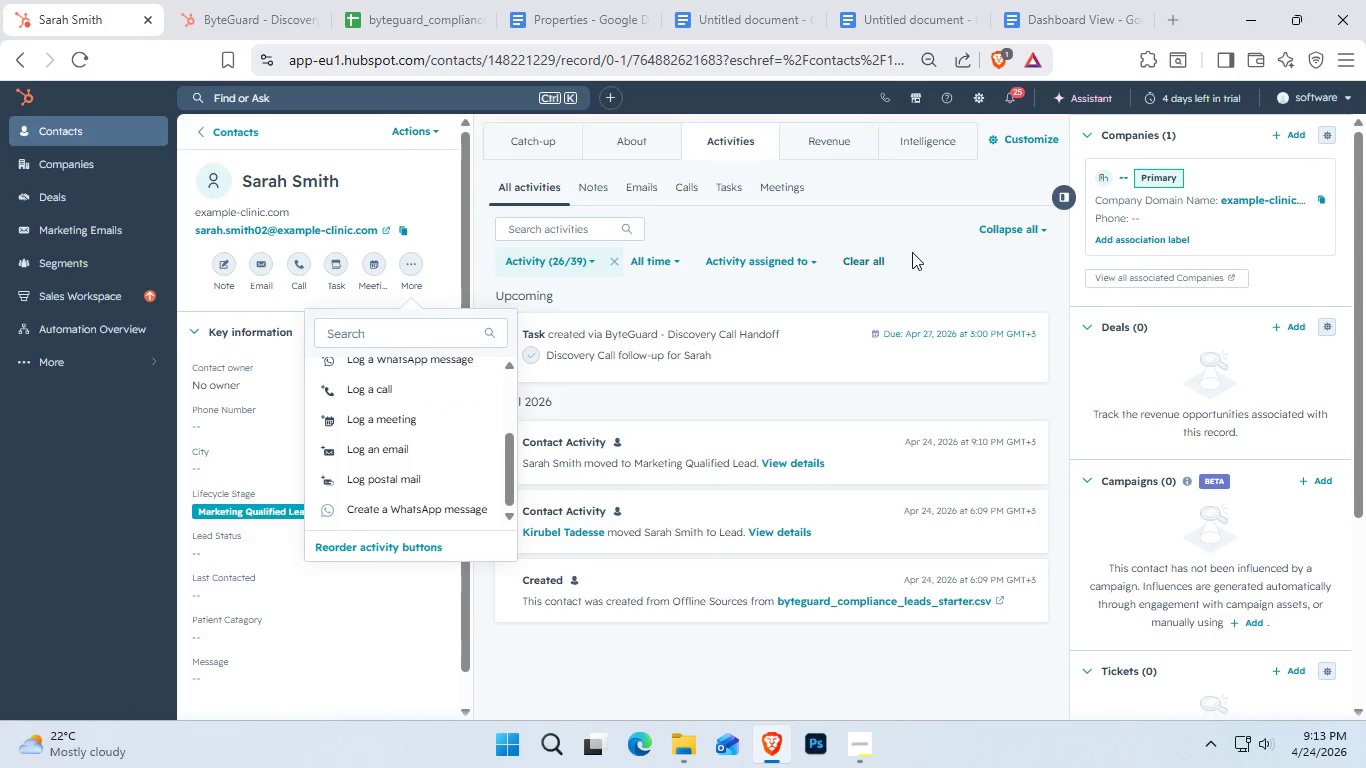 
left_click([921, 218])
 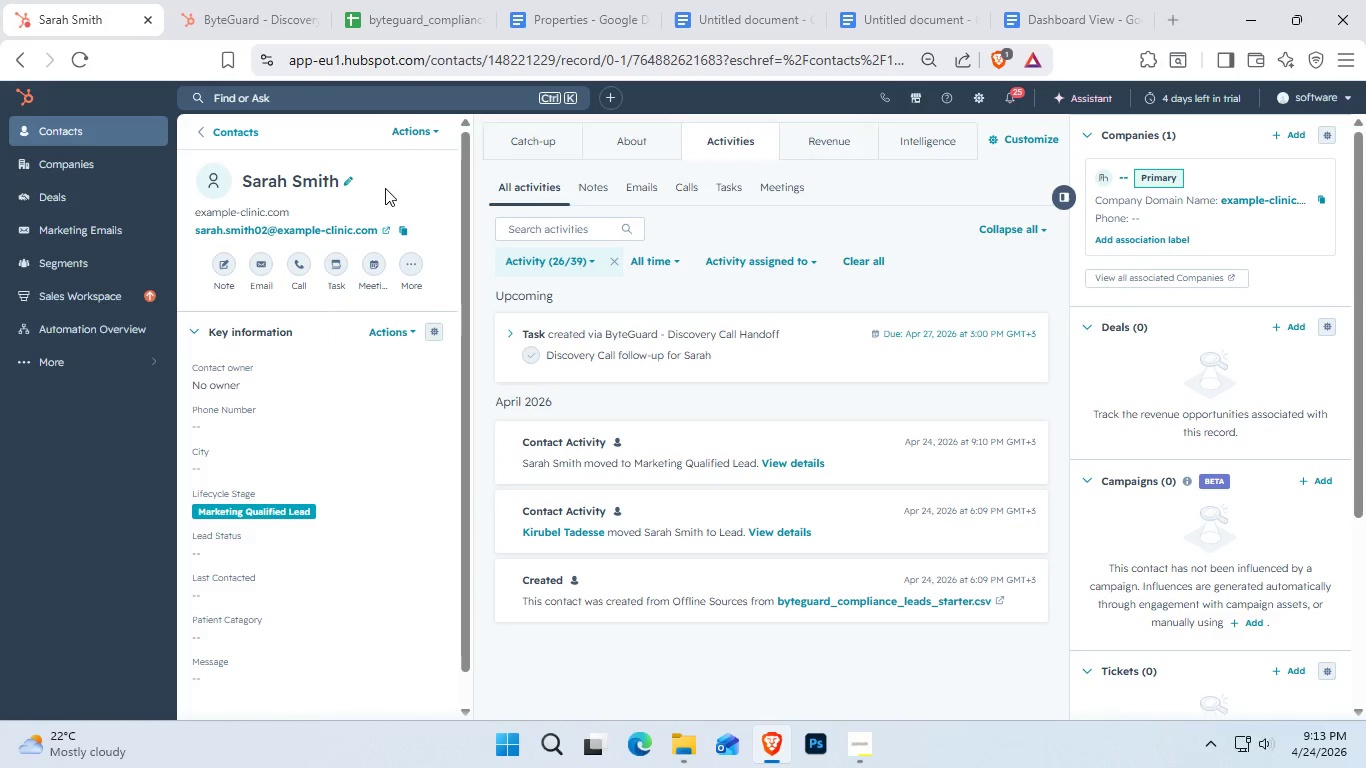 
left_click([414, 136])
 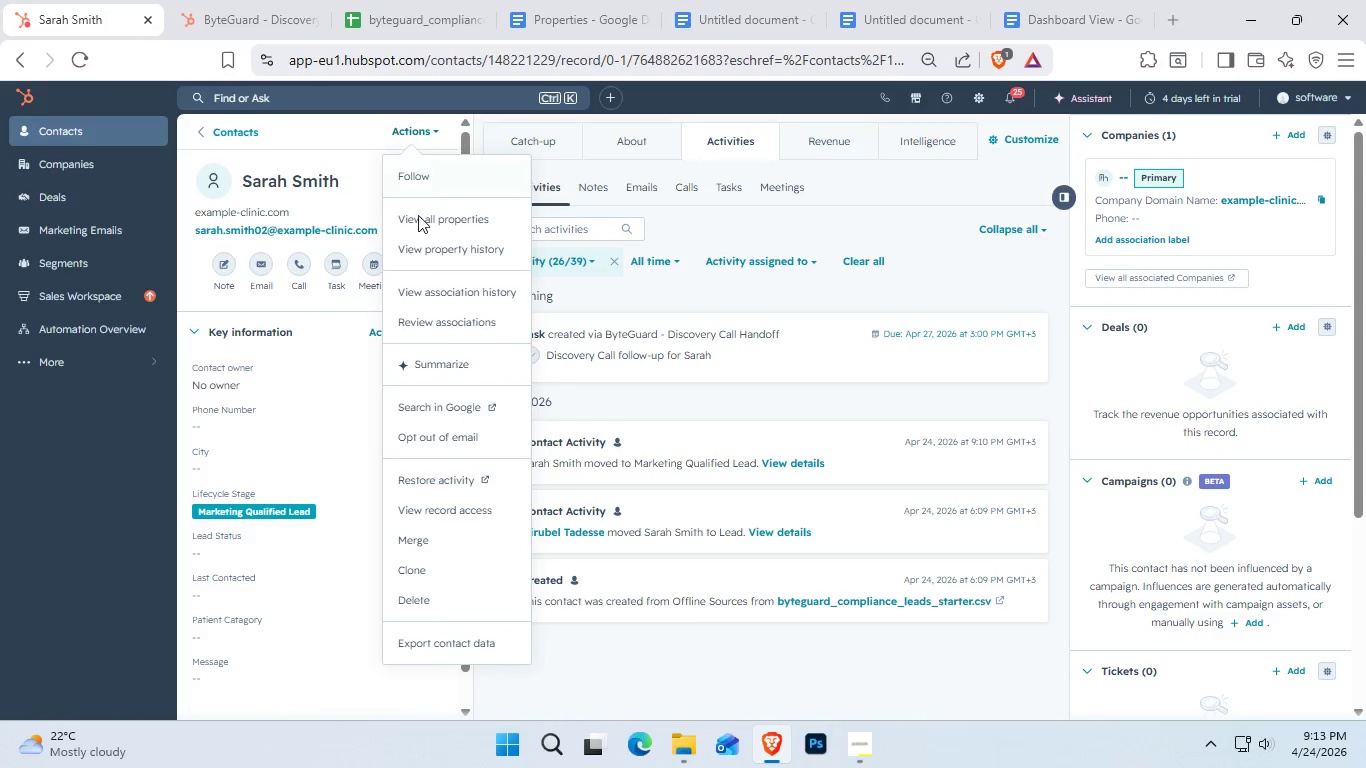 
left_click([468, 640])
 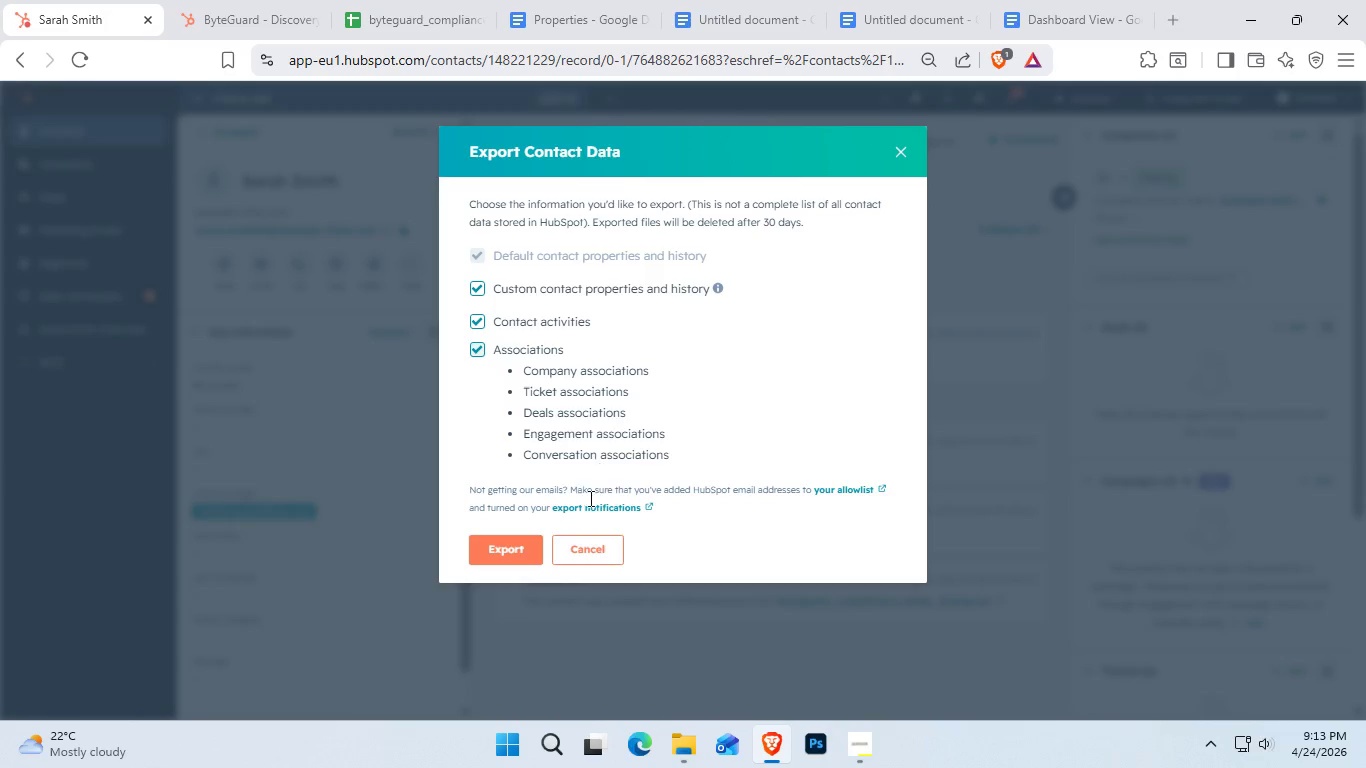 
left_click([512, 538])
 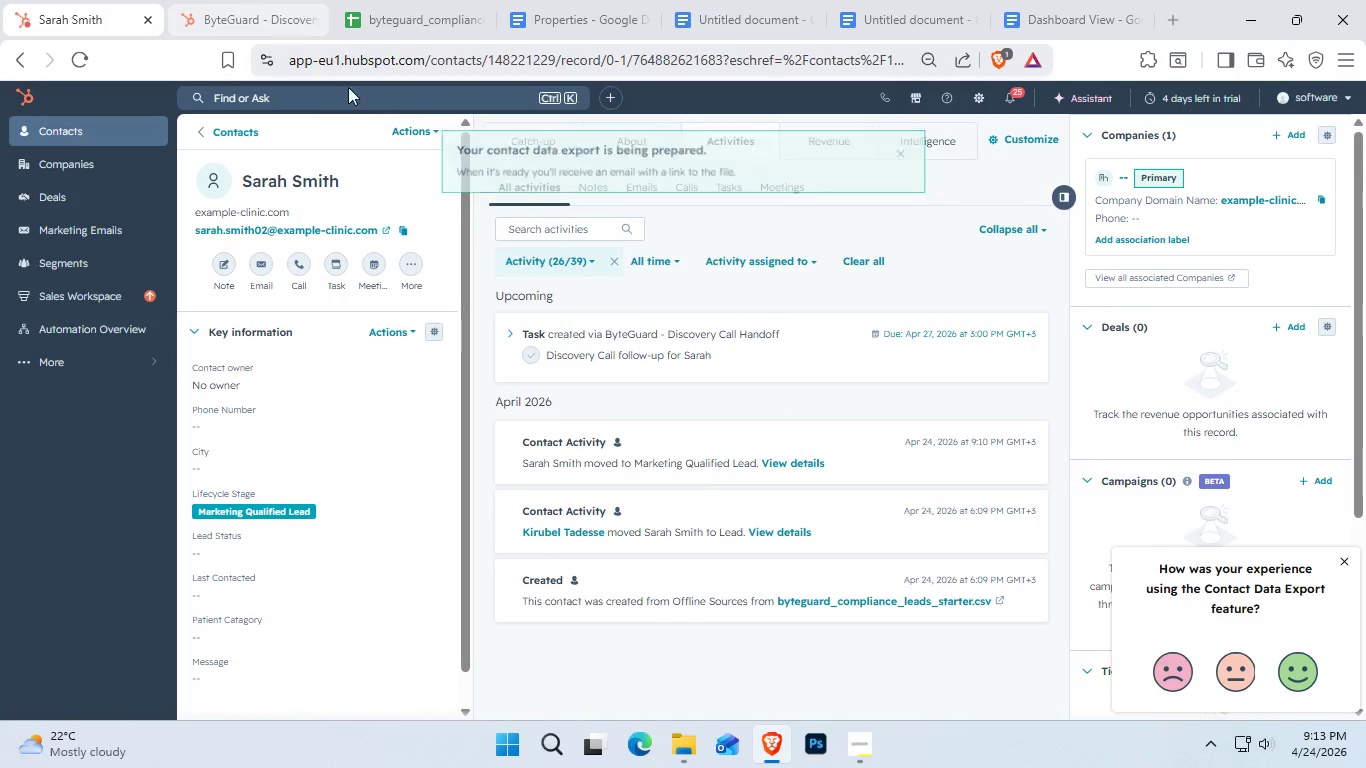 
wait(6.16)
 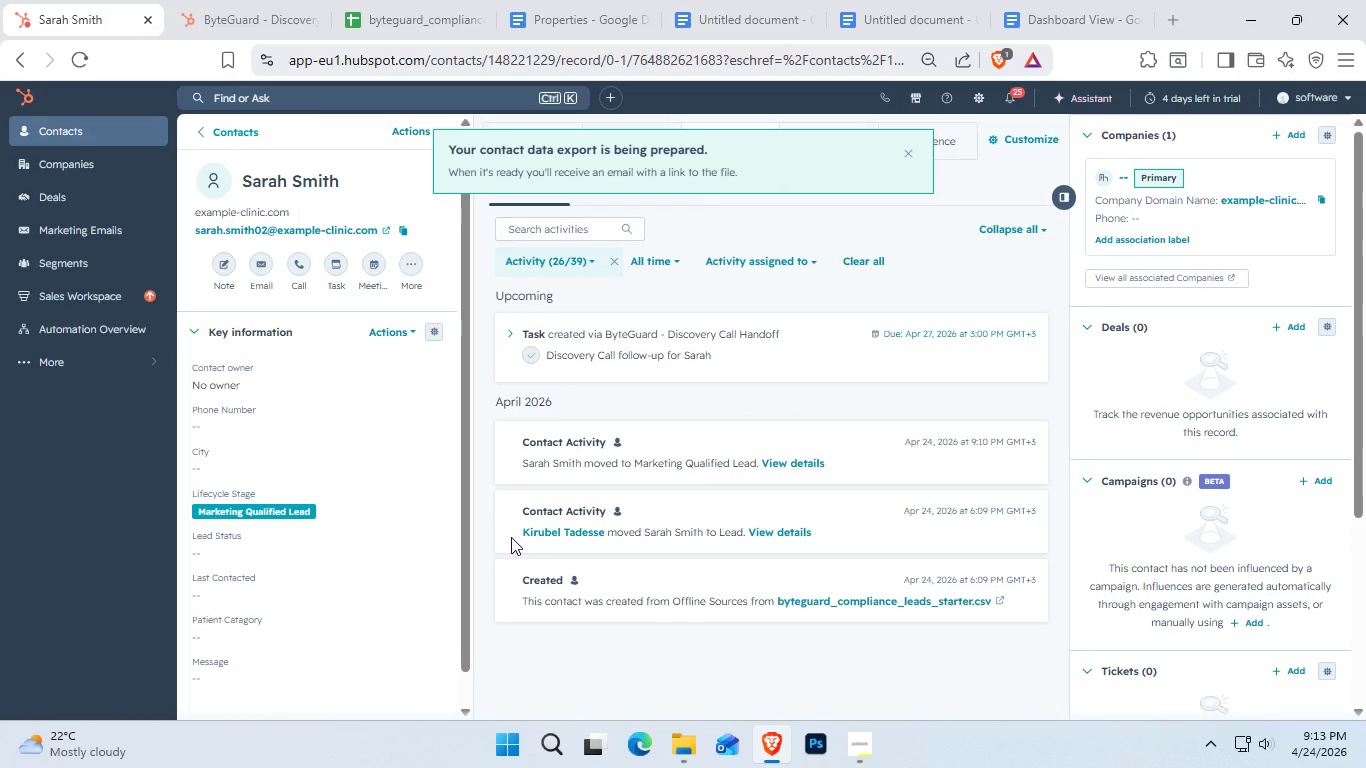 
left_click([1341, 562])
 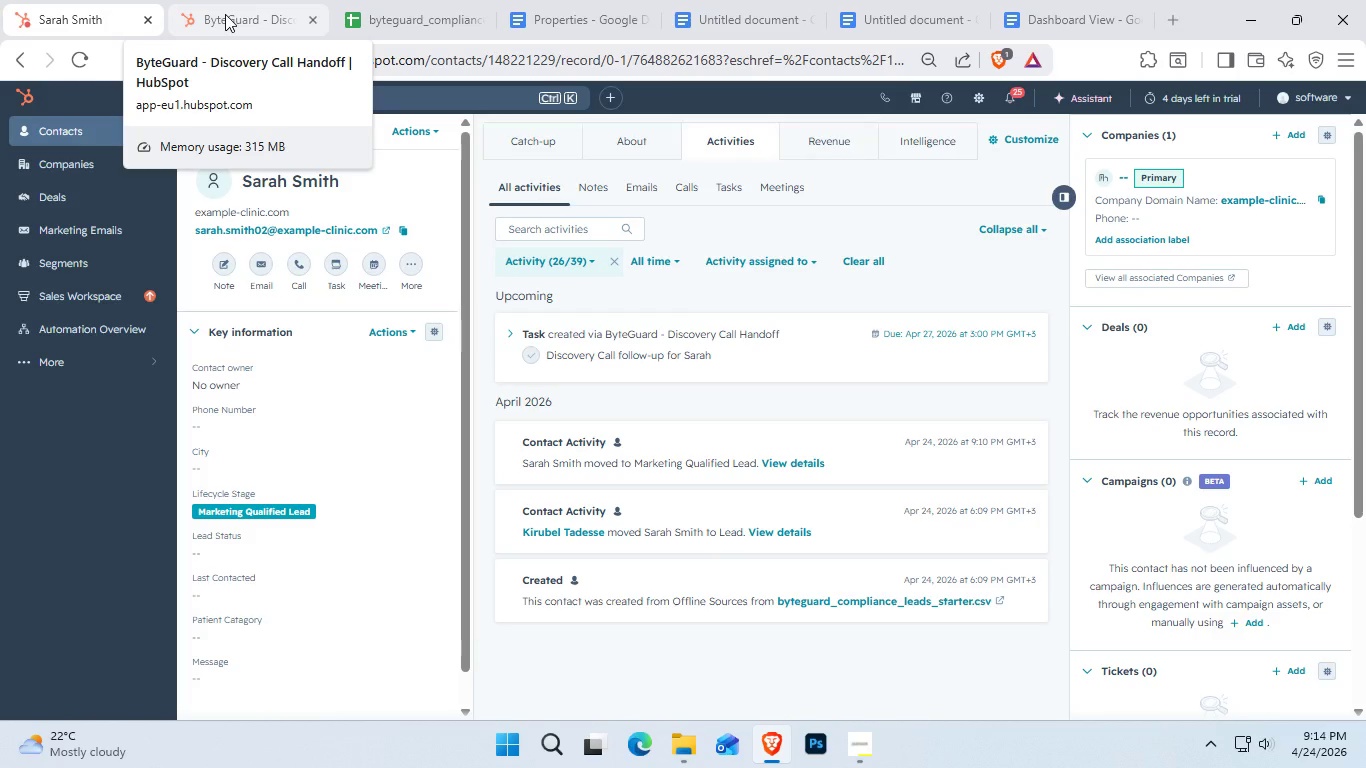 
wait(54.17)
 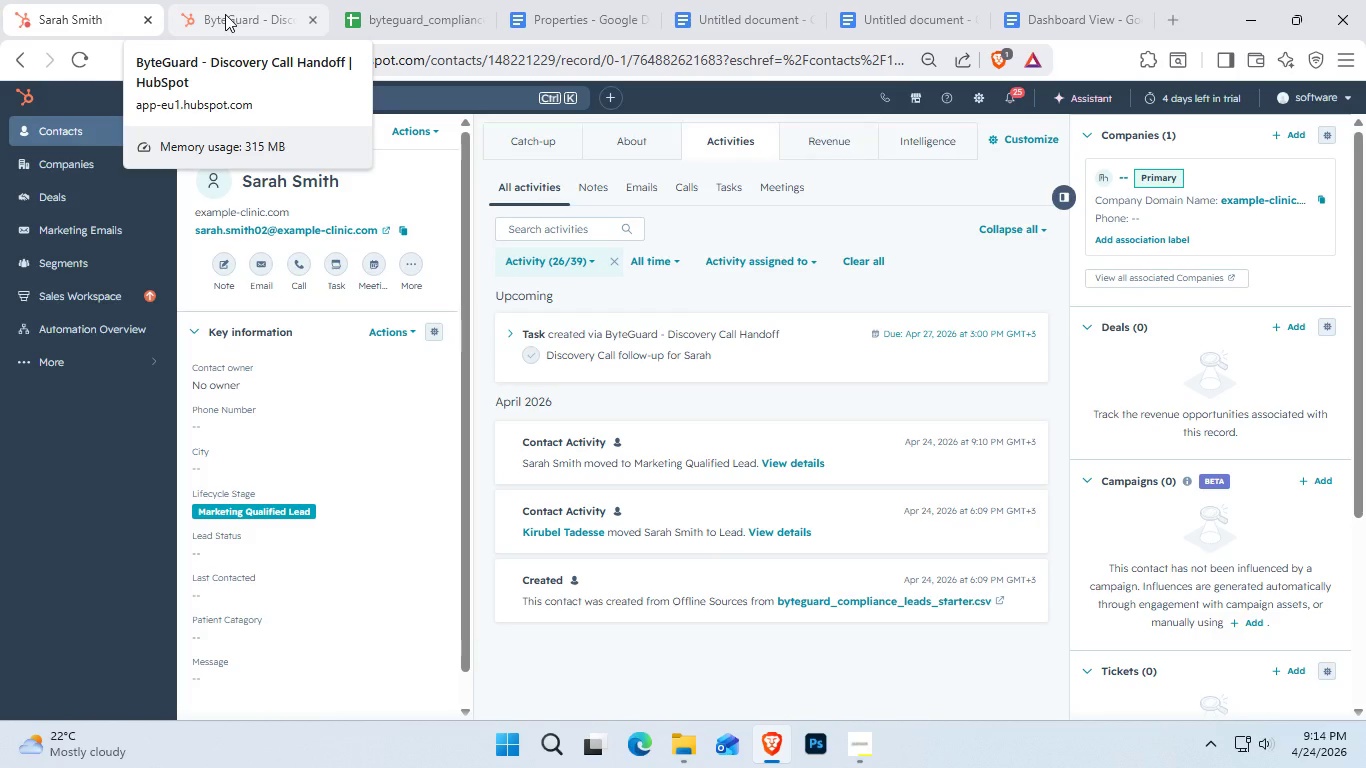 
left_click([207, 139])
 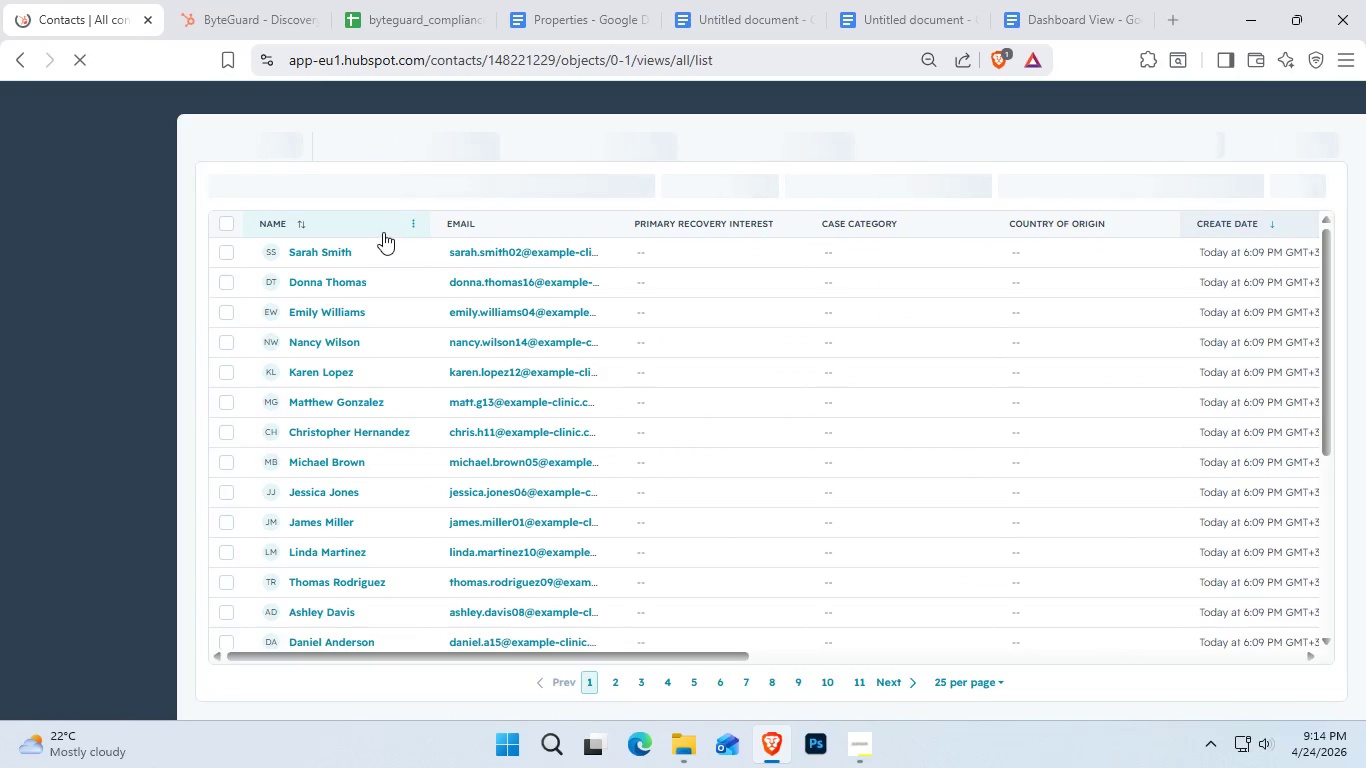 
wait(6.25)
 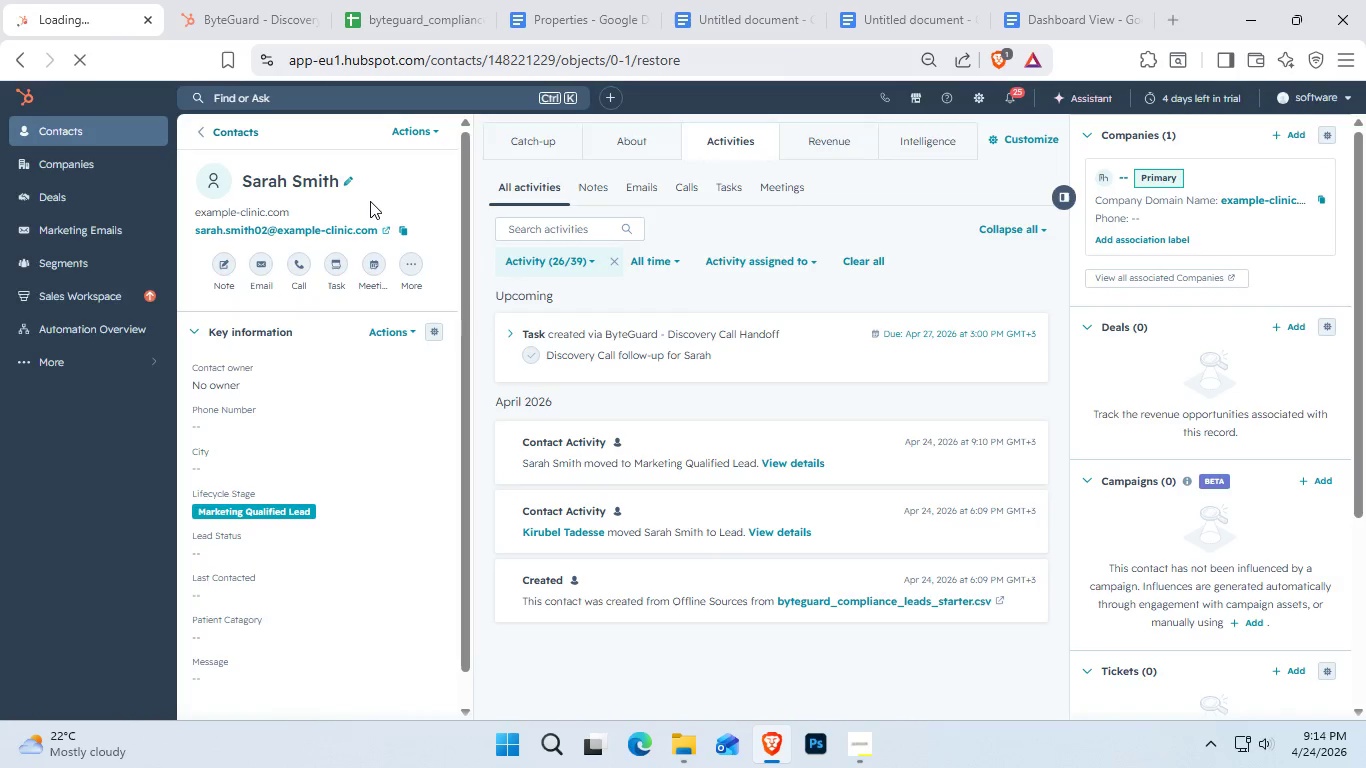 
mouse_move([346, 307])
 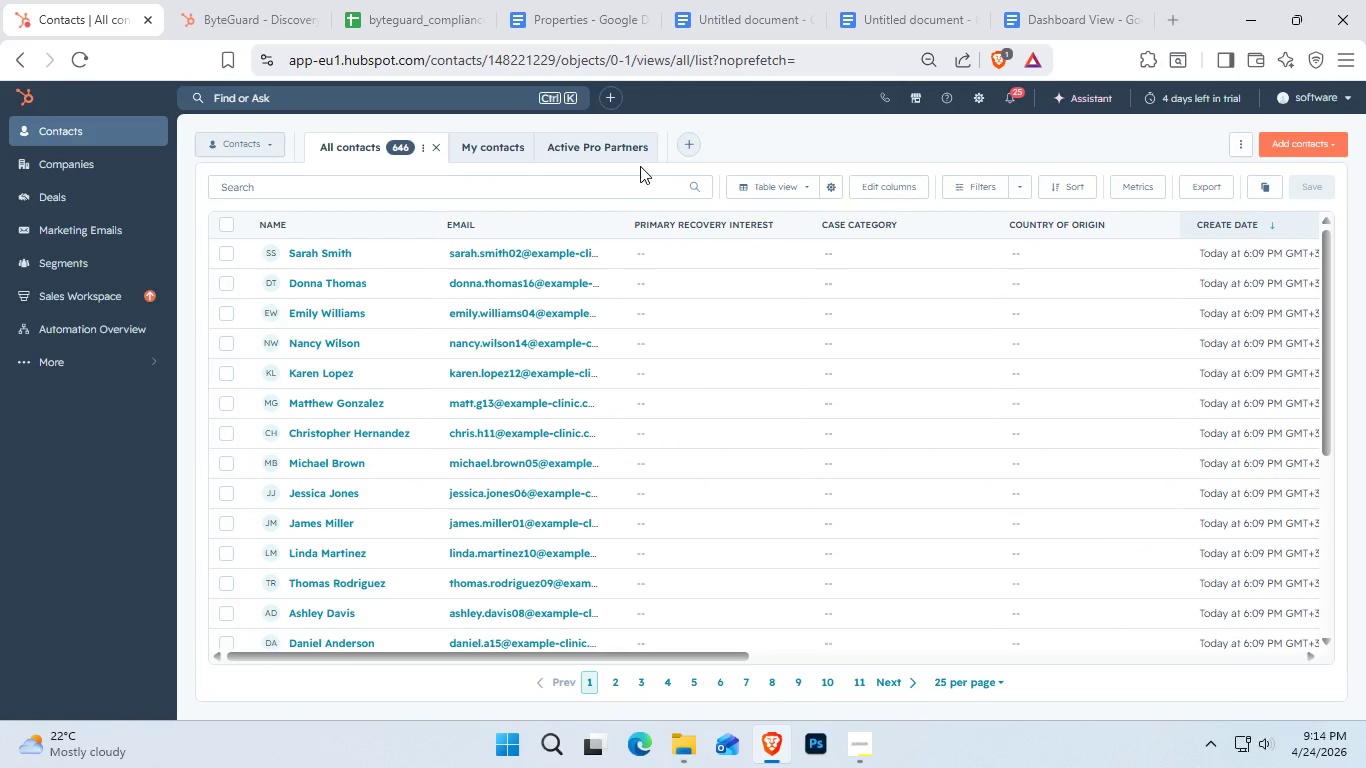 
left_click([685, 140])
 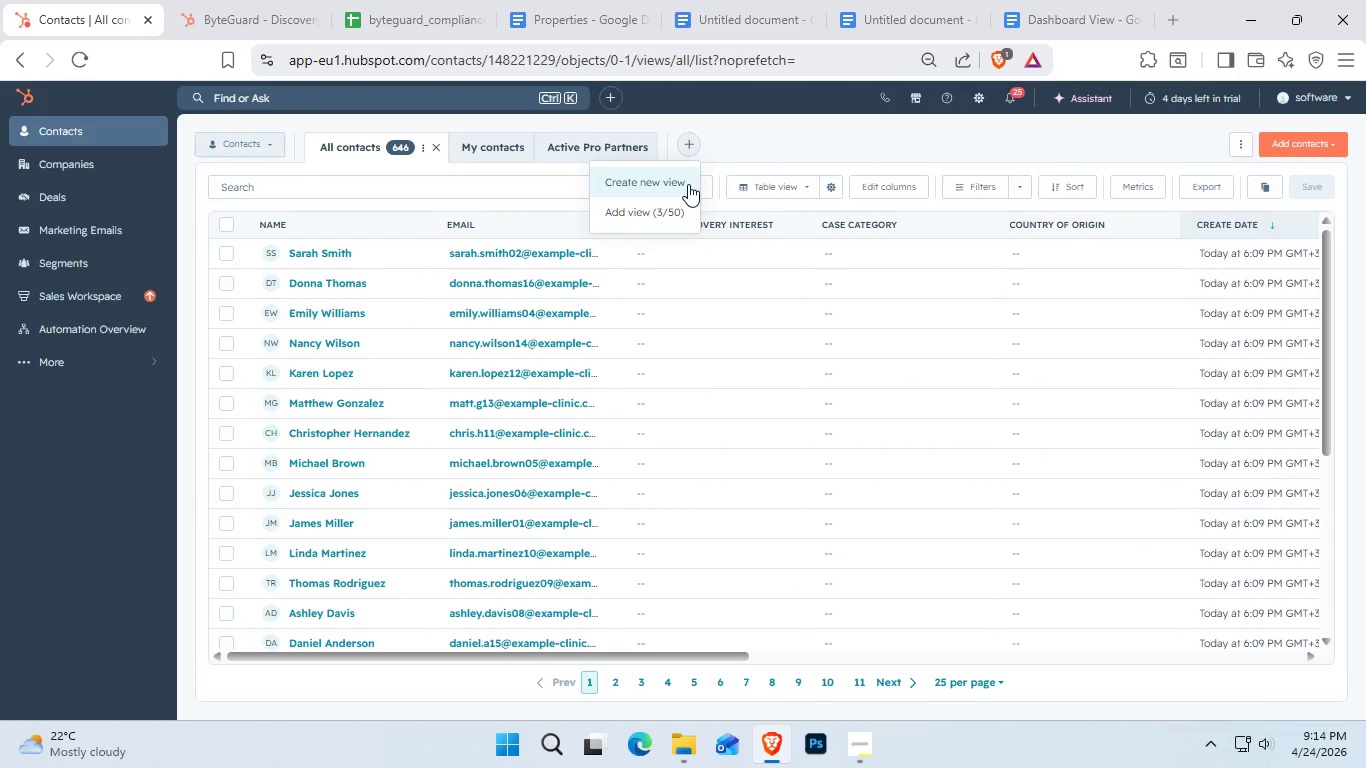 
left_click_drag(start_coordinate=[688, 184], to_coordinate=[672, 176])
 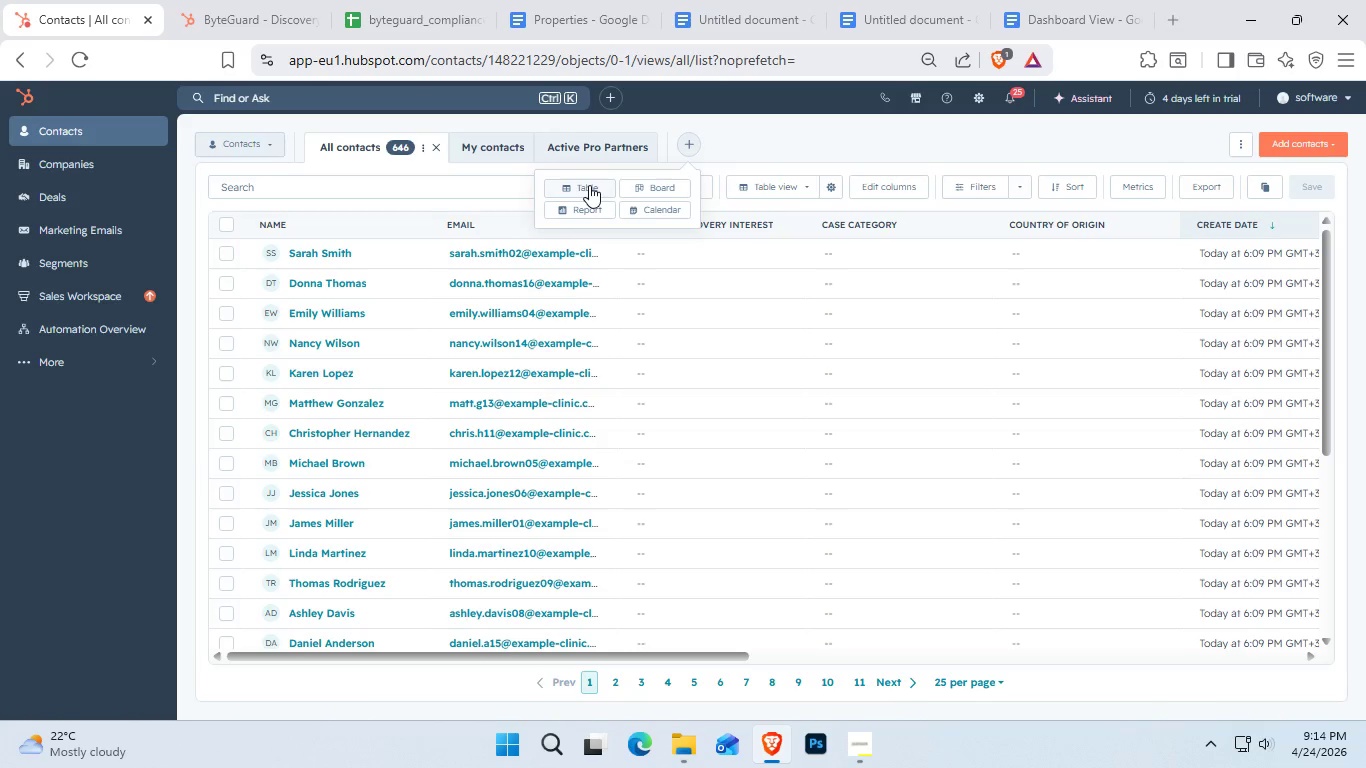 
left_click([589, 185])
 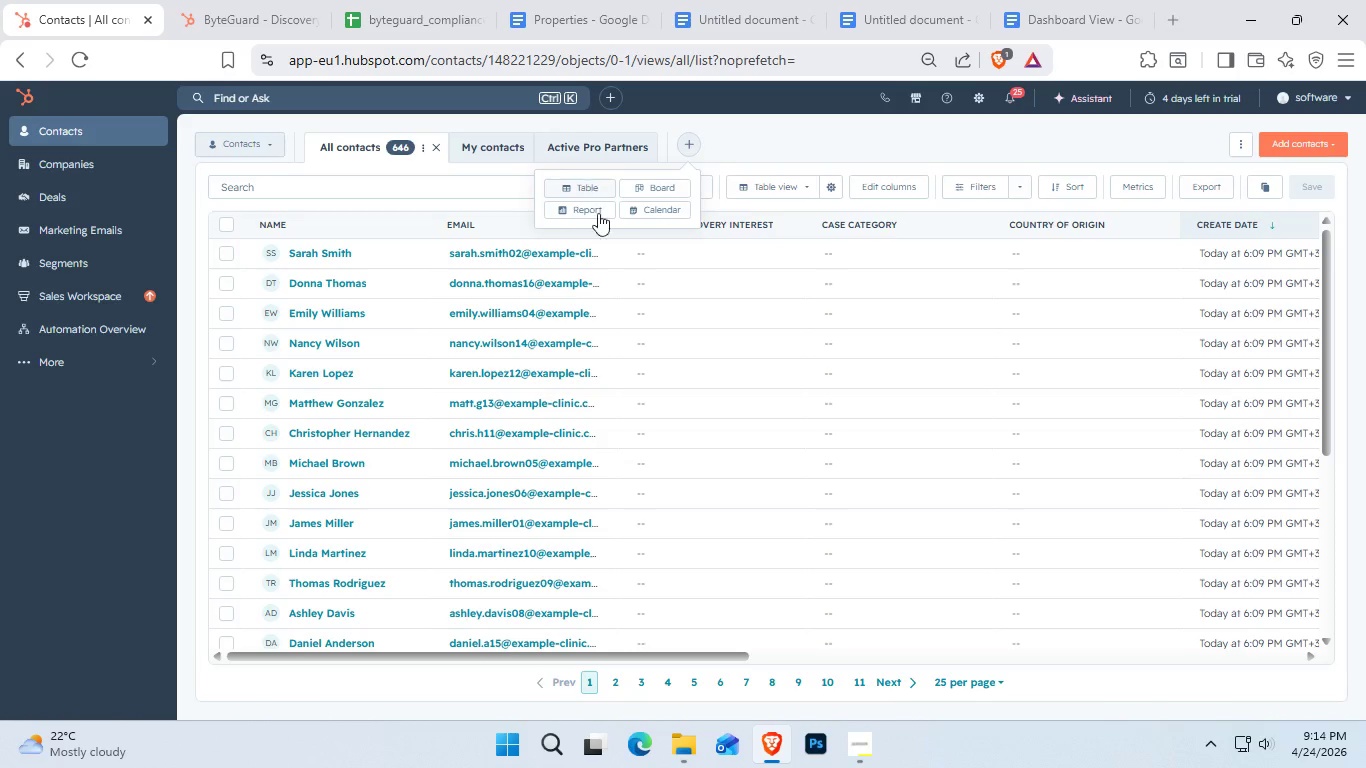 
mouse_move([624, 220])
 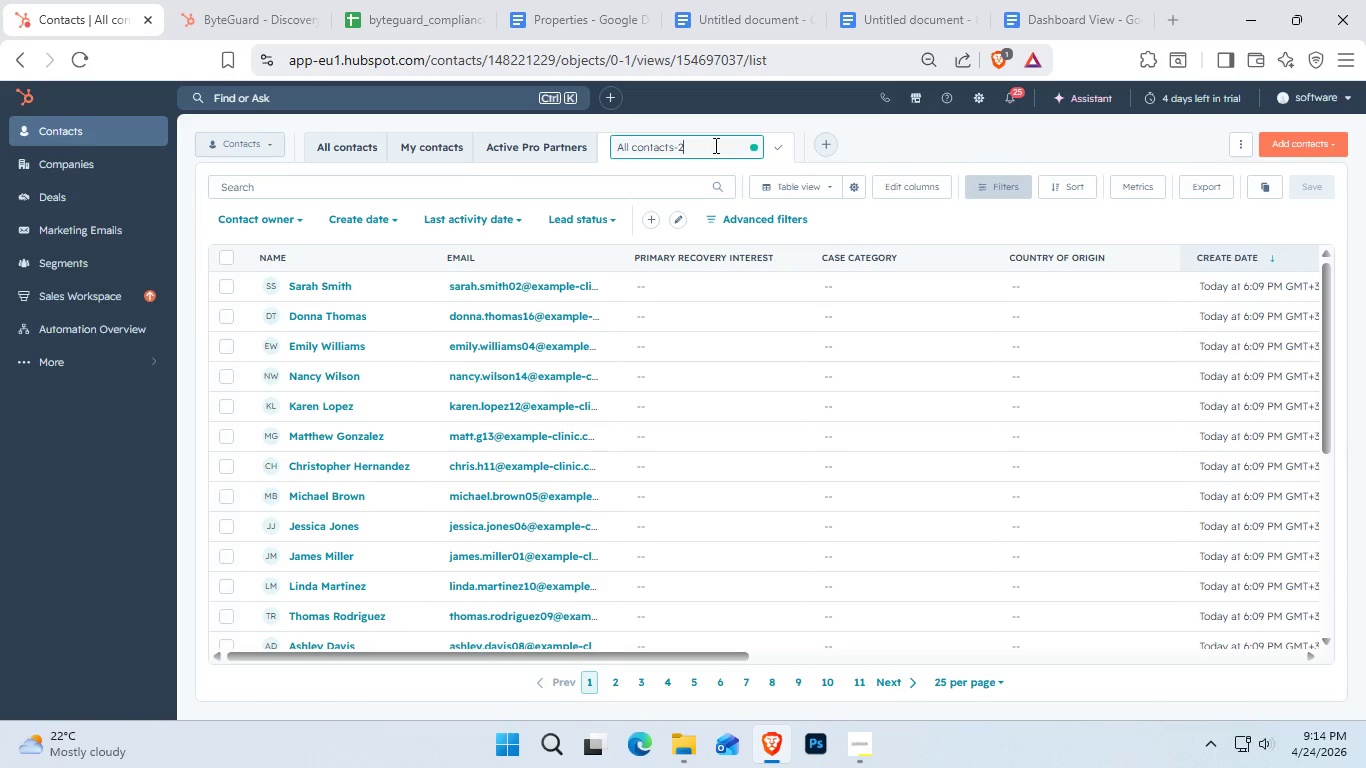 
wait(6.98)
 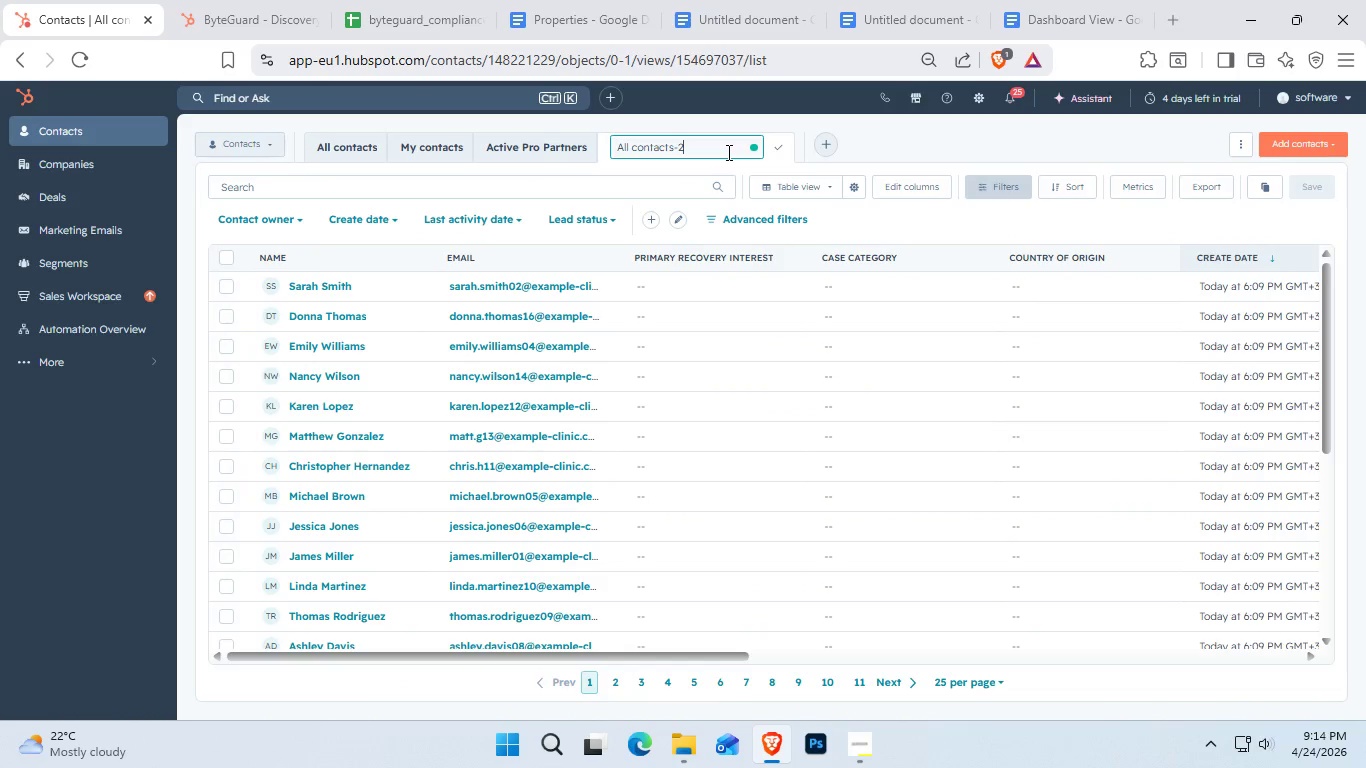 
left_click([232, 249])
 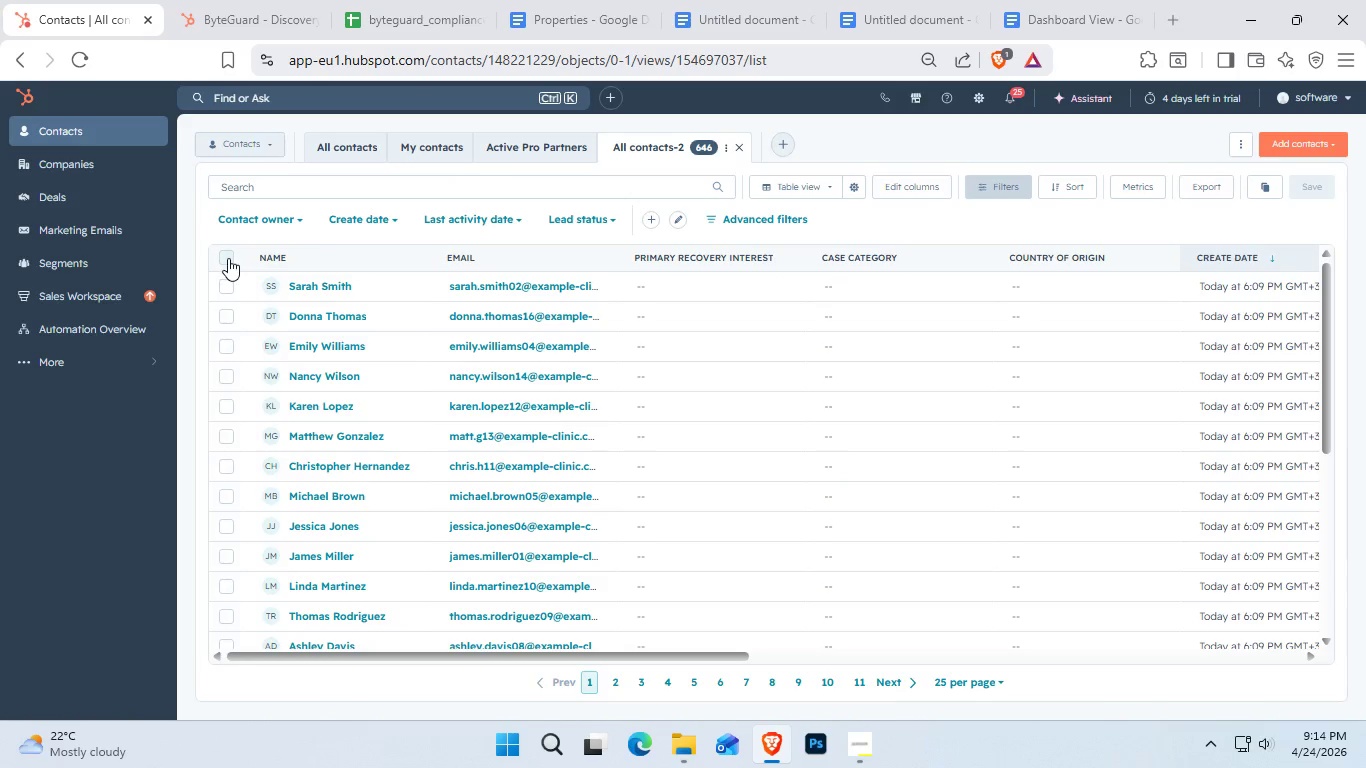 
left_click([225, 261])
 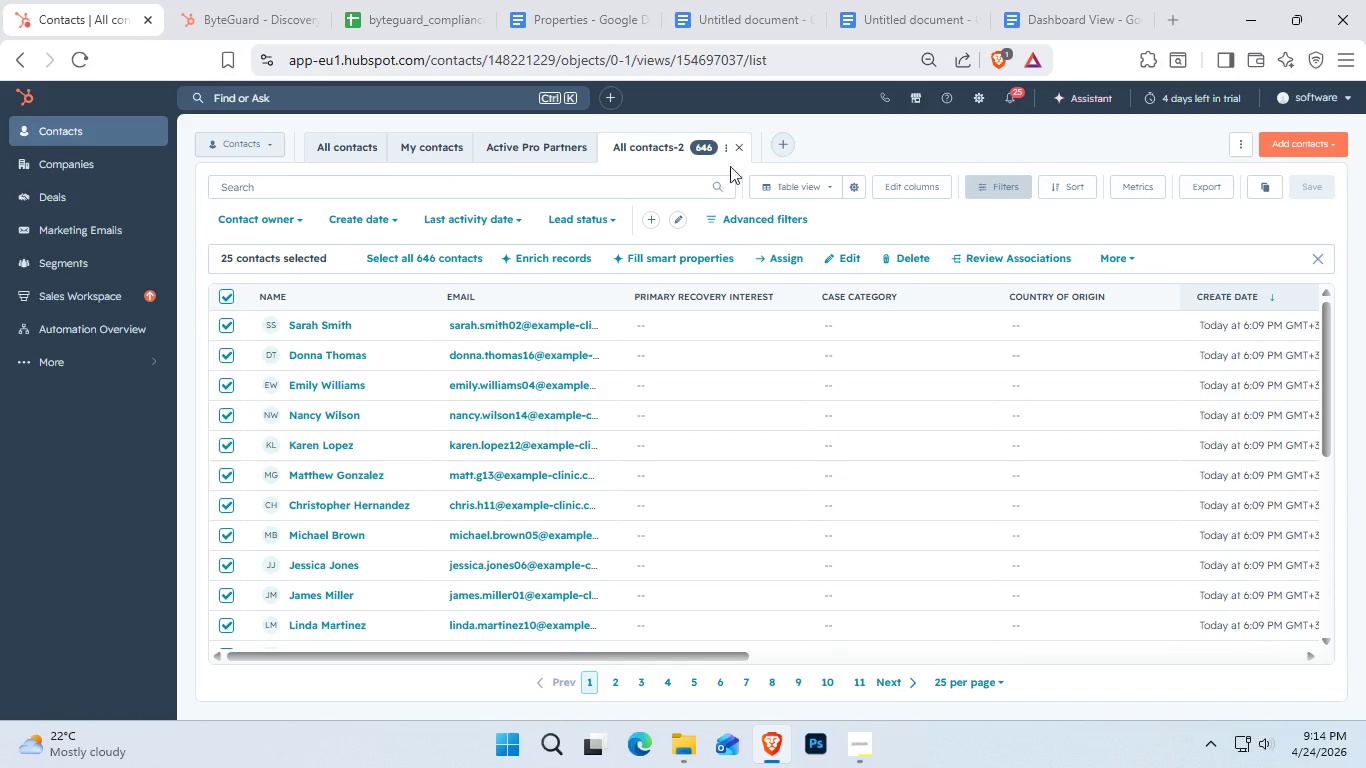 
left_click([739, 153])
 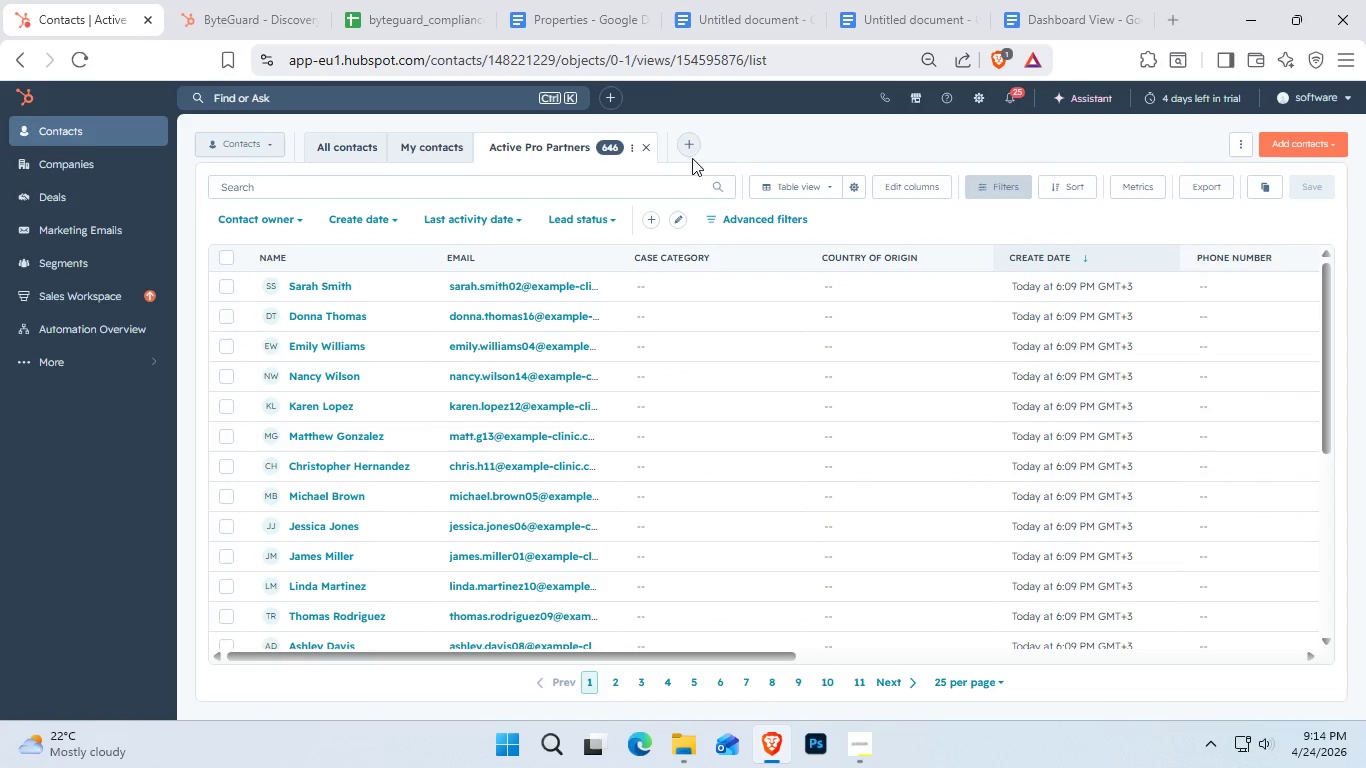 
left_click([684, 148])
 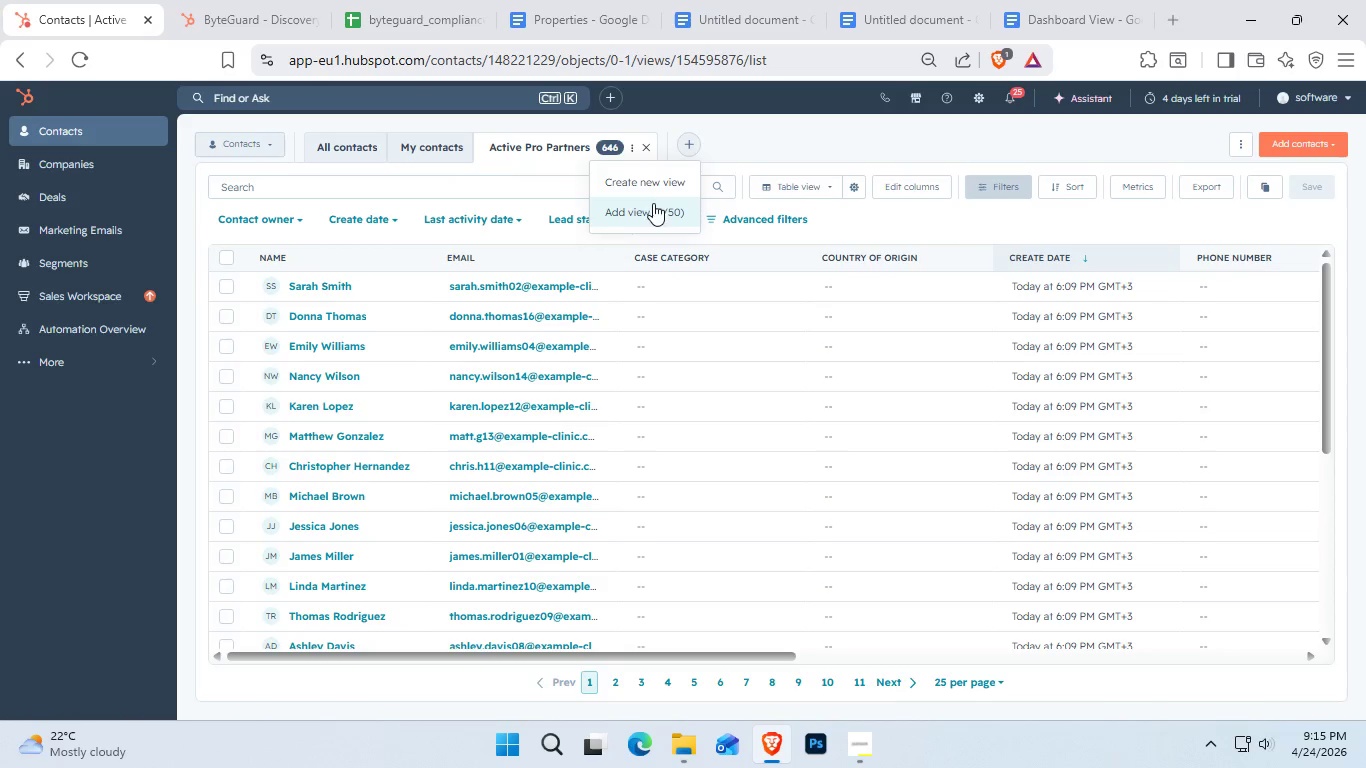 
left_click([652, 192])
 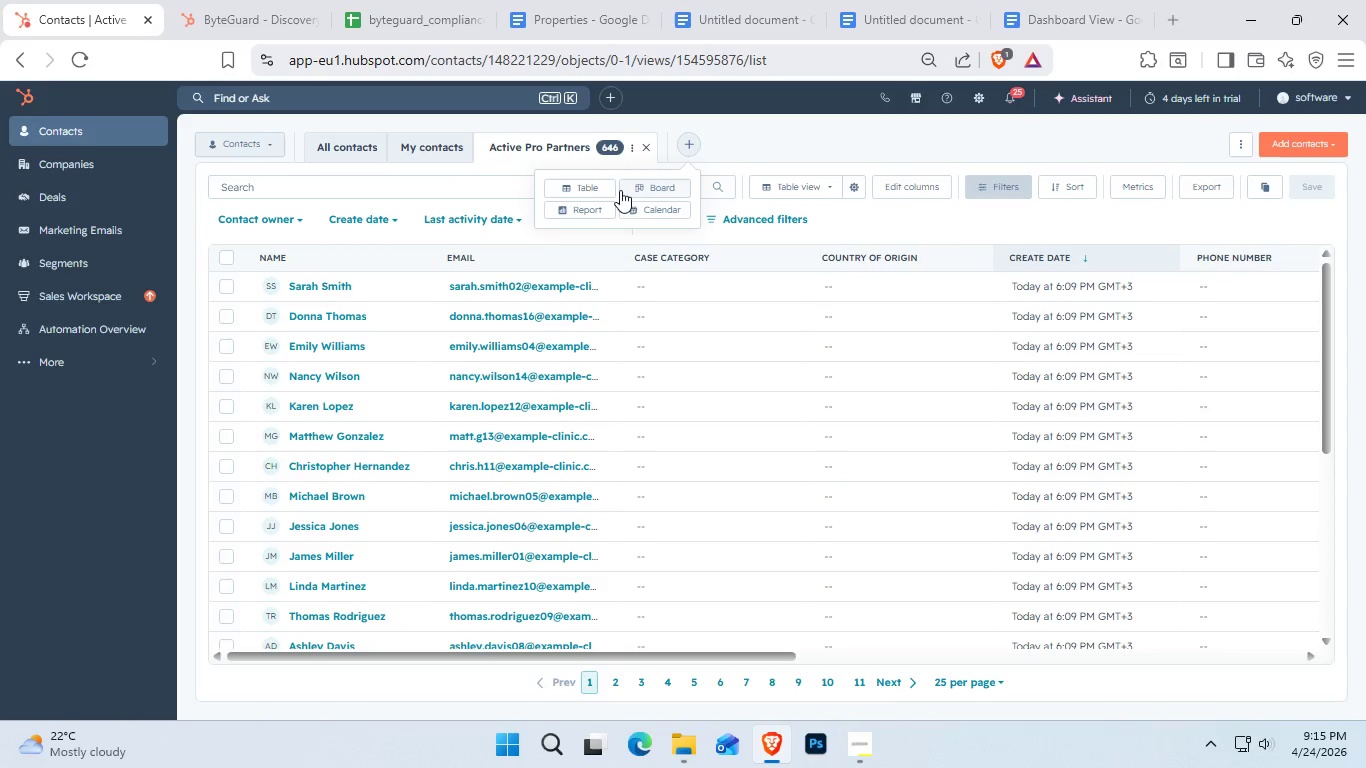 
left_click([610, 190])
 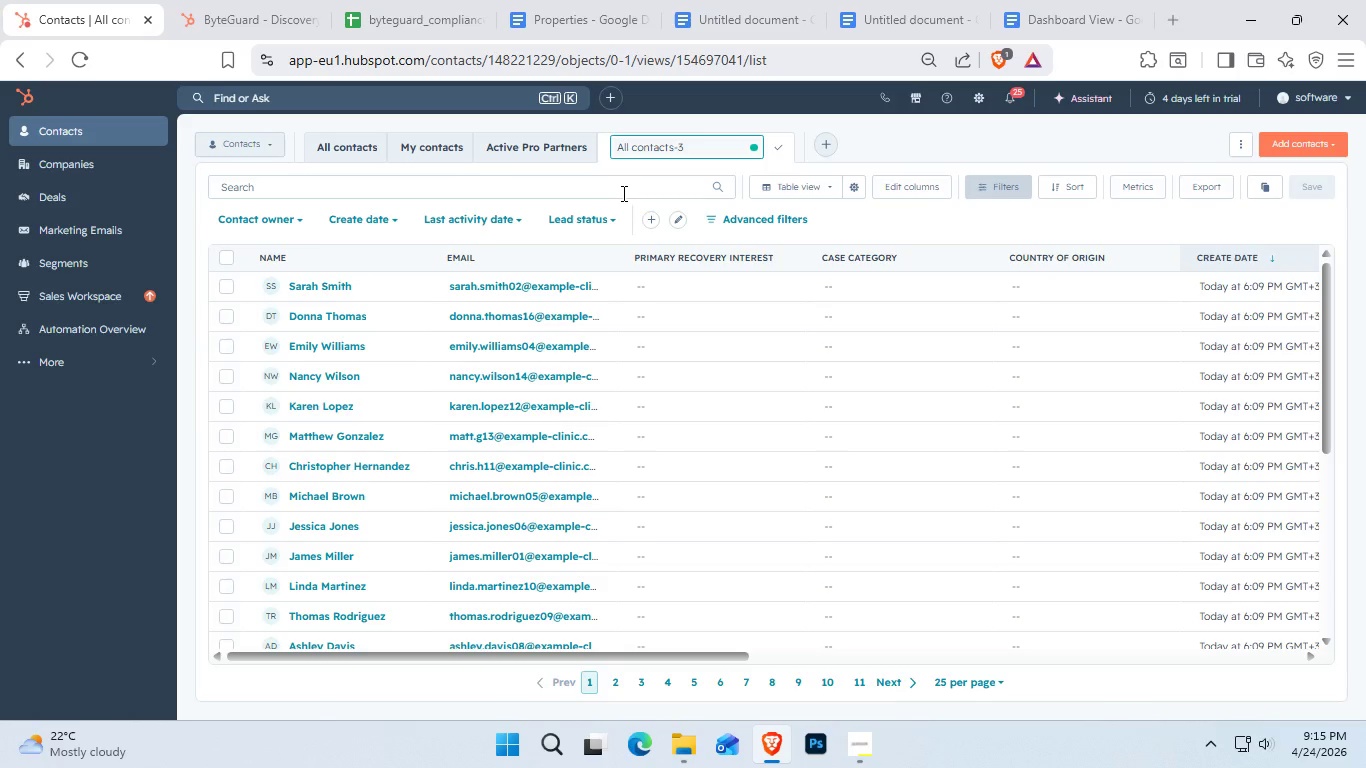 
wait(11.94)
 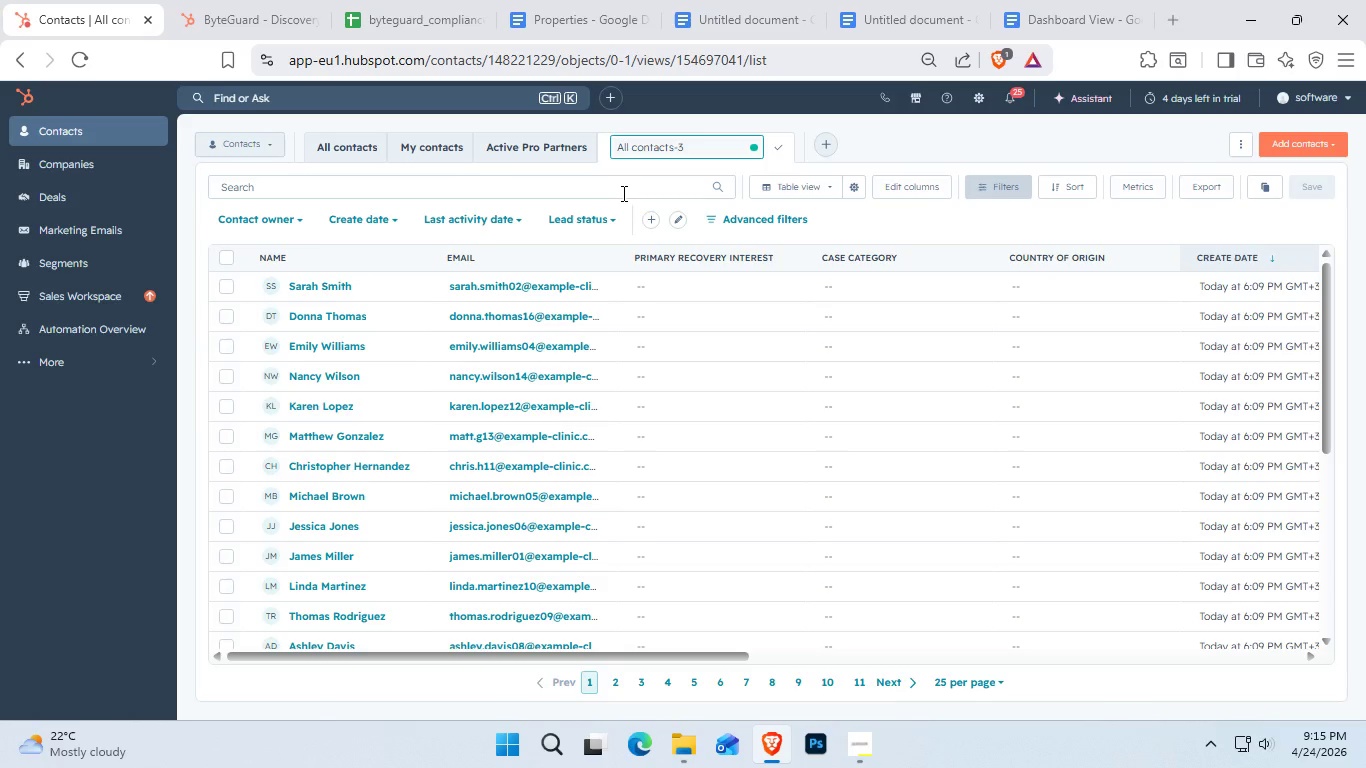 
left_click([707, 224])
 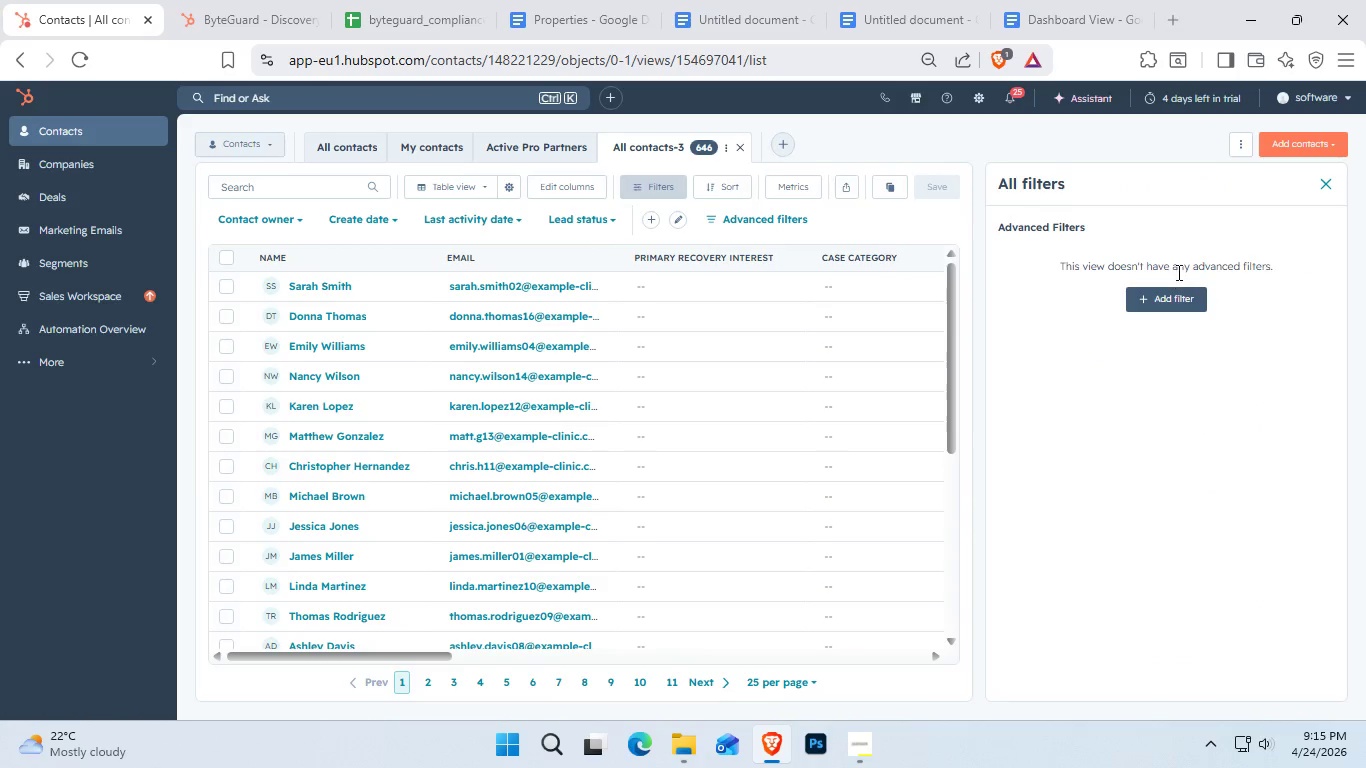 
left_click([1167, 292])
 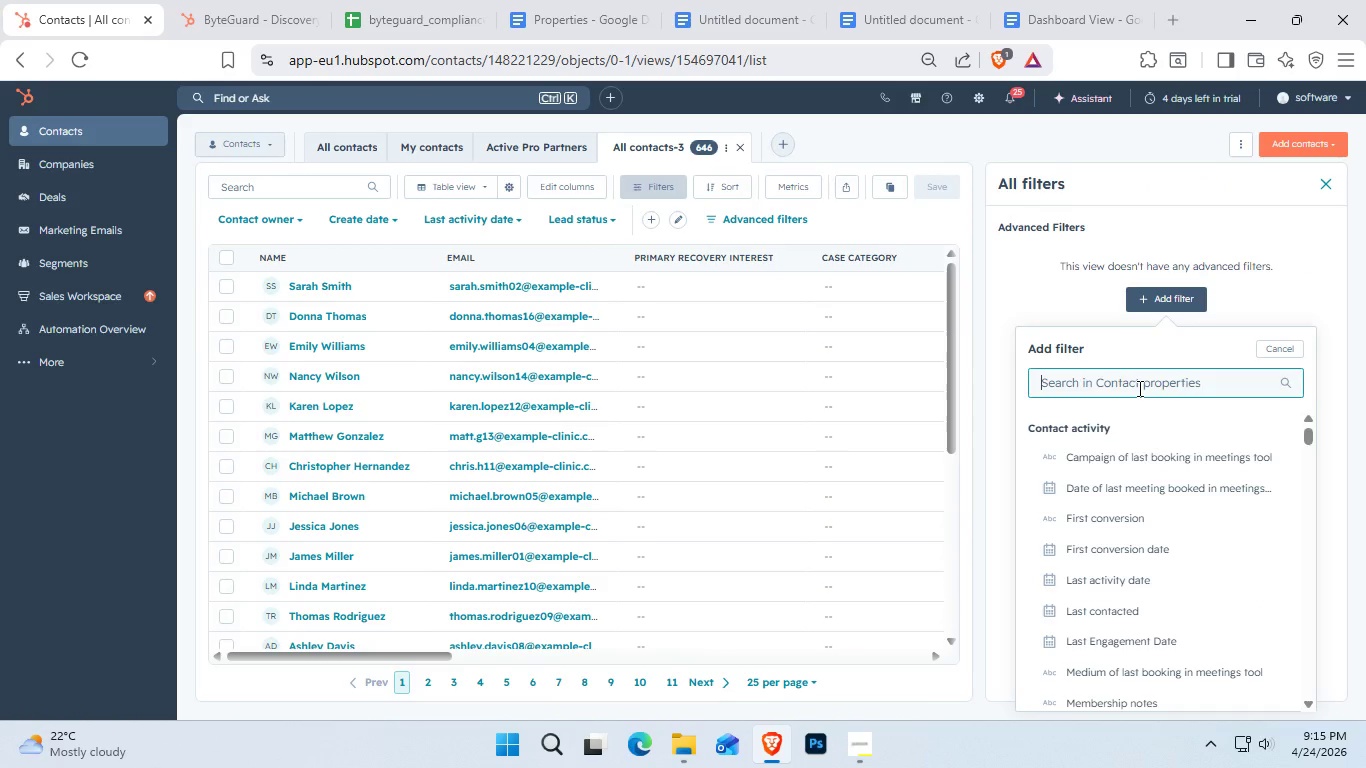 
scroll: coordinate [1161, 571], scroll_direction: down, amount: 6.0
 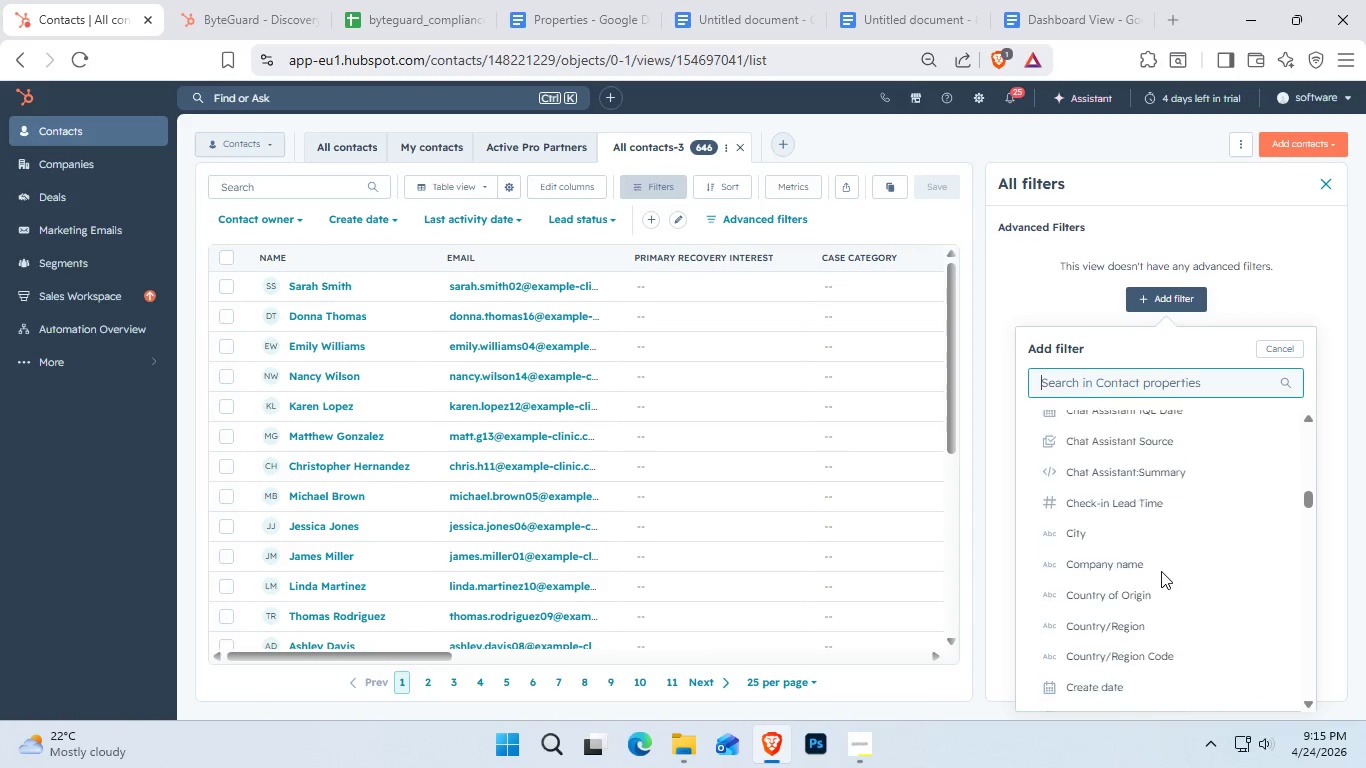 
key(B)
 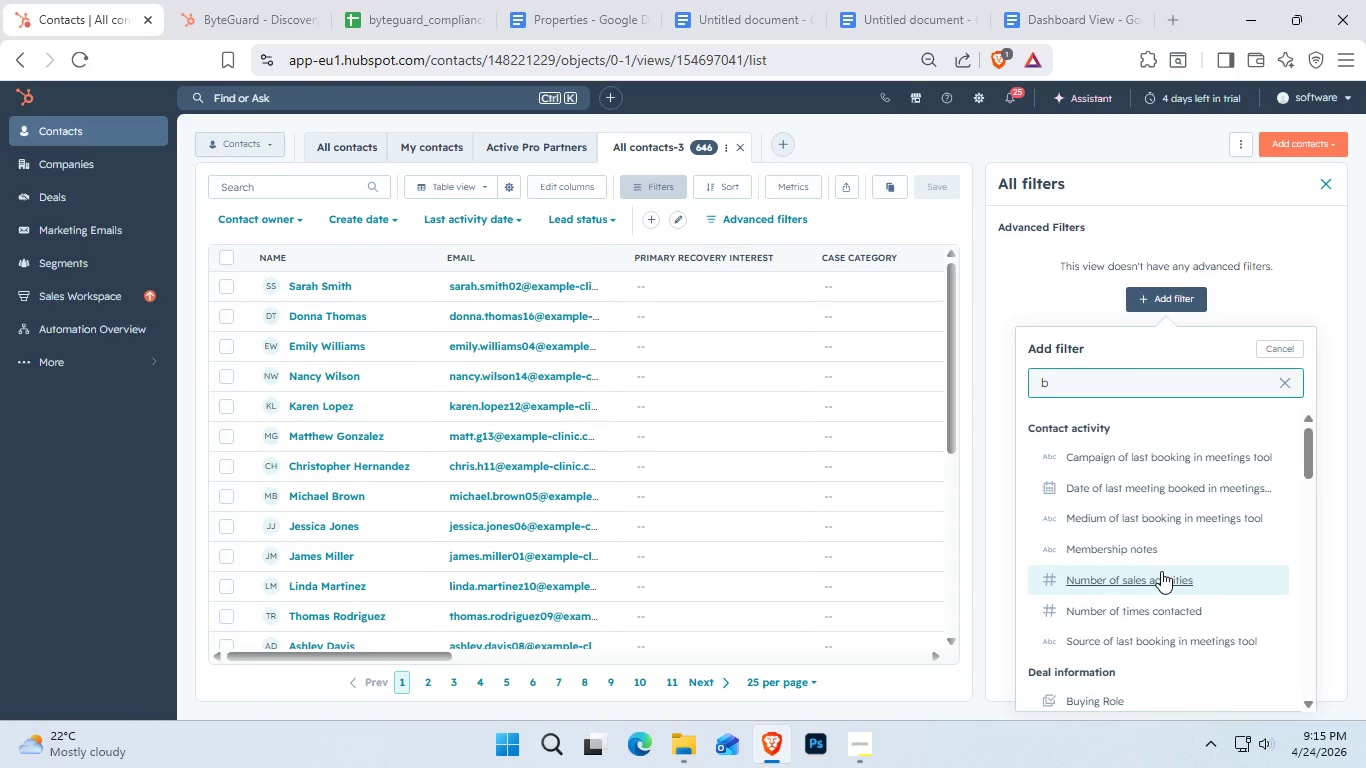 
scroll: coordinate [1161, 571], scroll_direction: up, amount: 3.0
 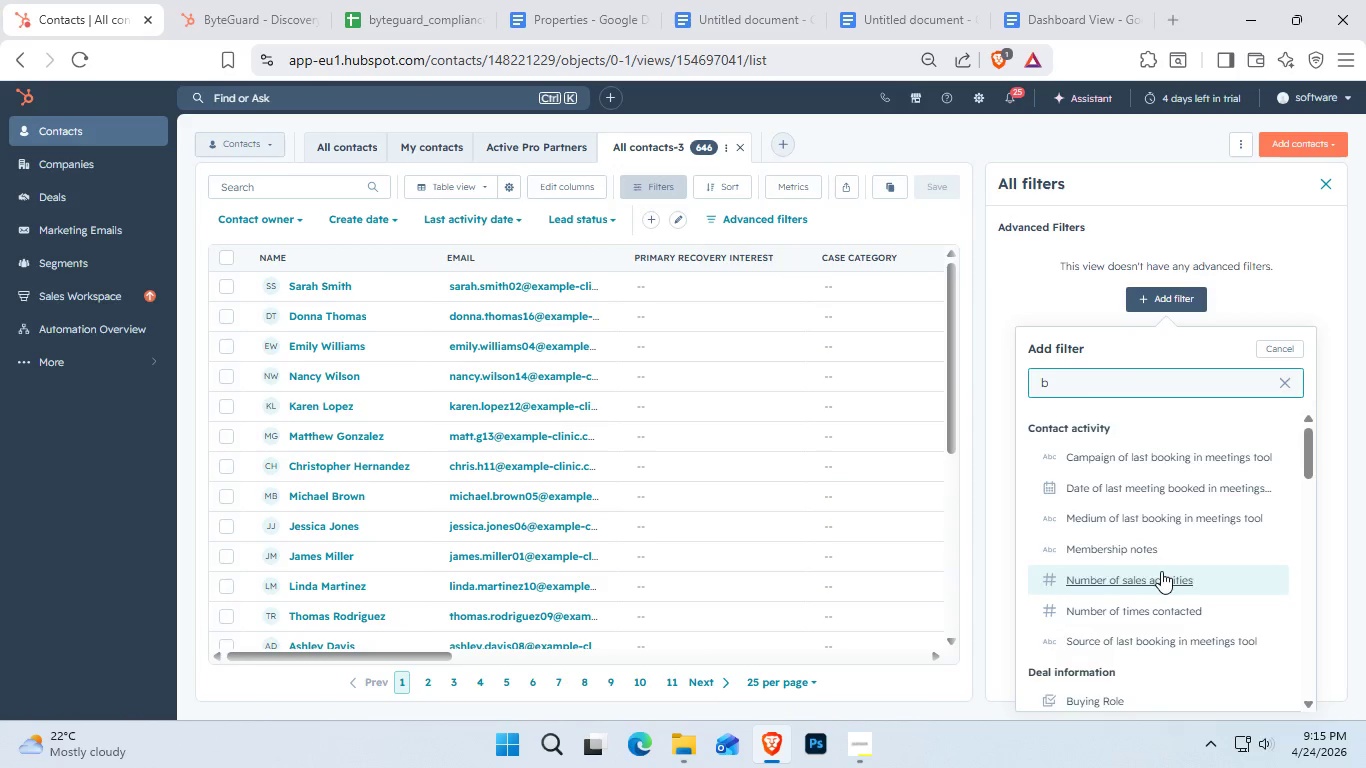 
scroll: coordinate [1161, 571], scroll_direction: none, amount: 0.0
 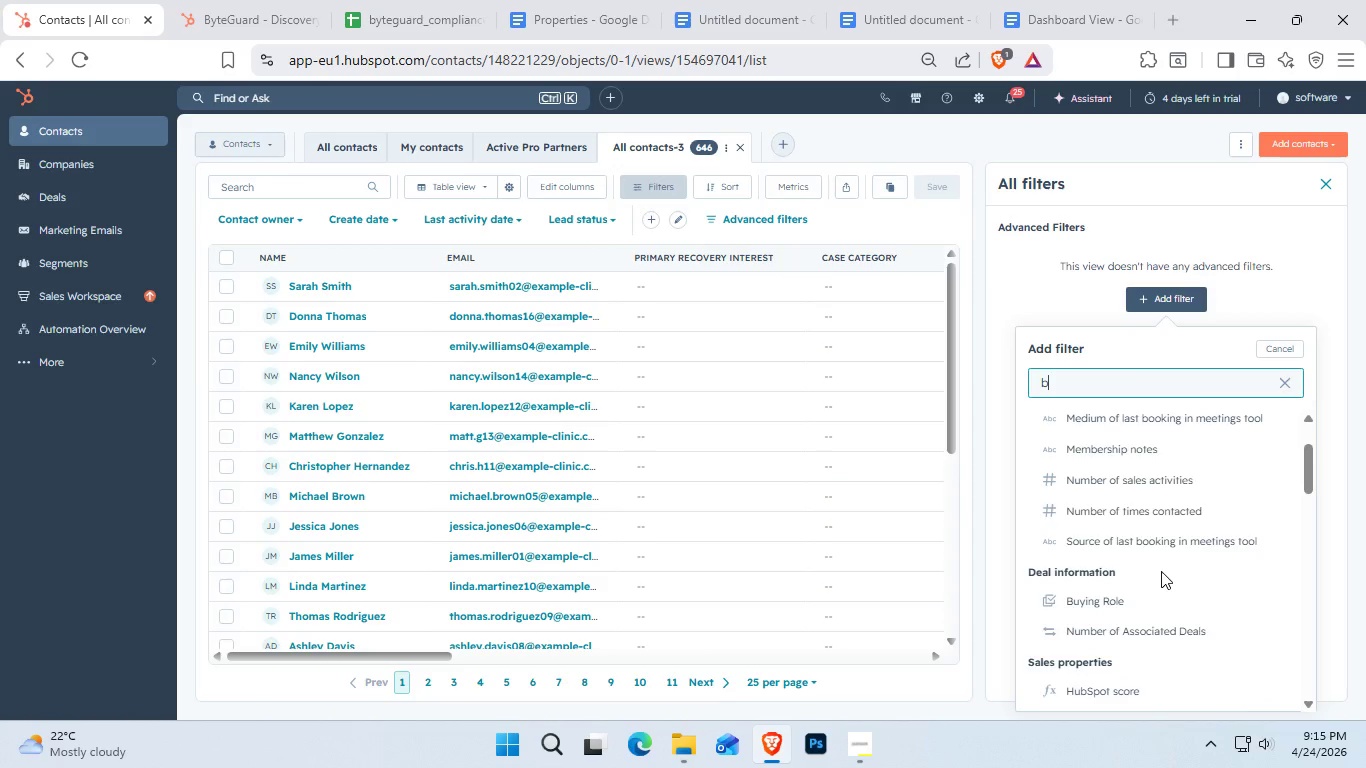 
scroll: coordinate [1161, 571], scroll_direction: down, amount: 5.0
 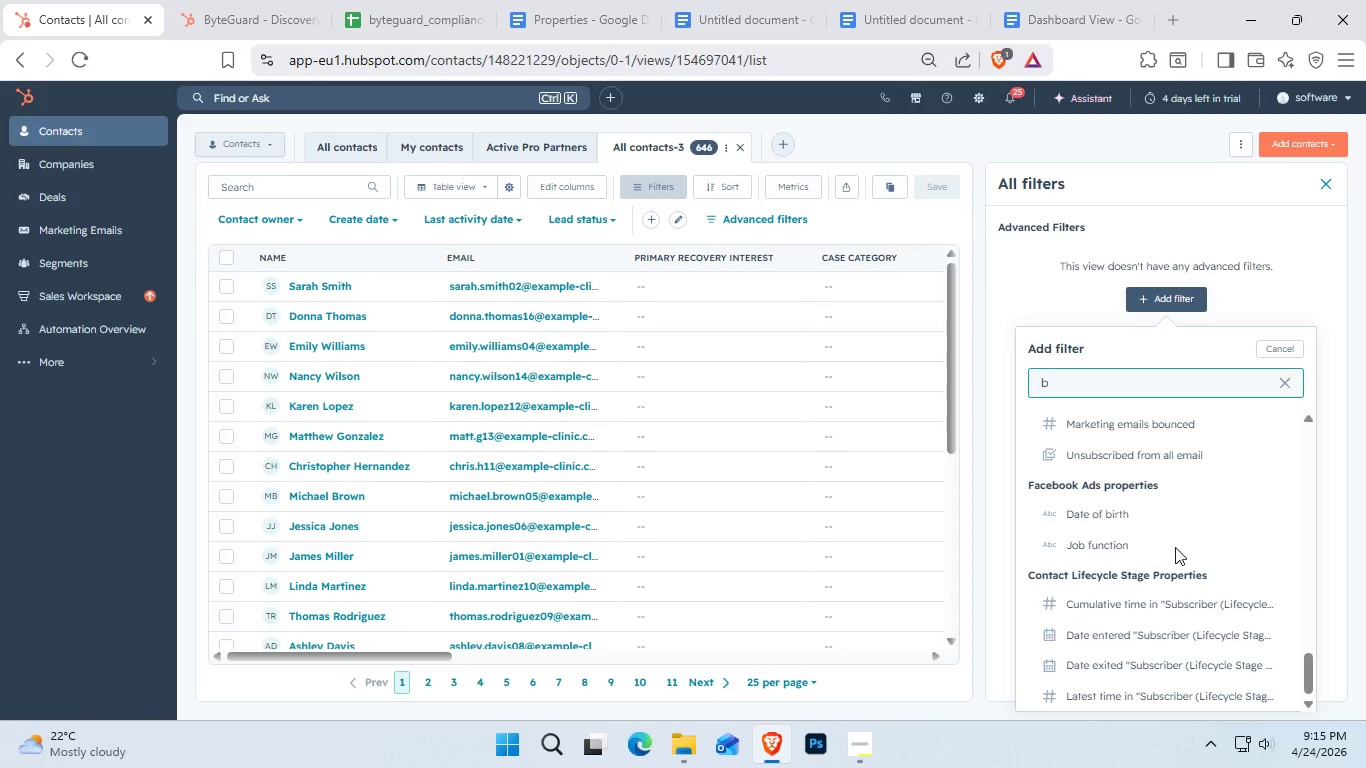 
left_click([1288, 351])
 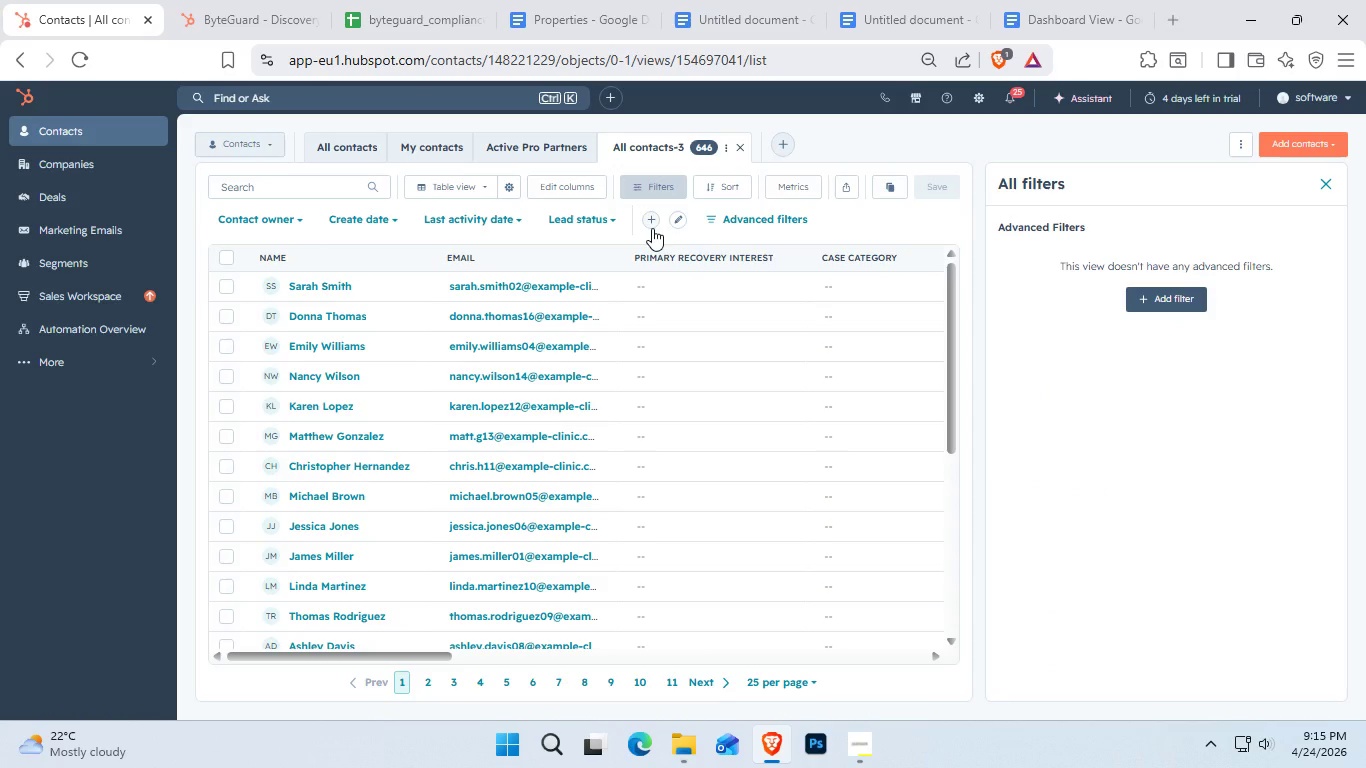 
wait(5.66)
 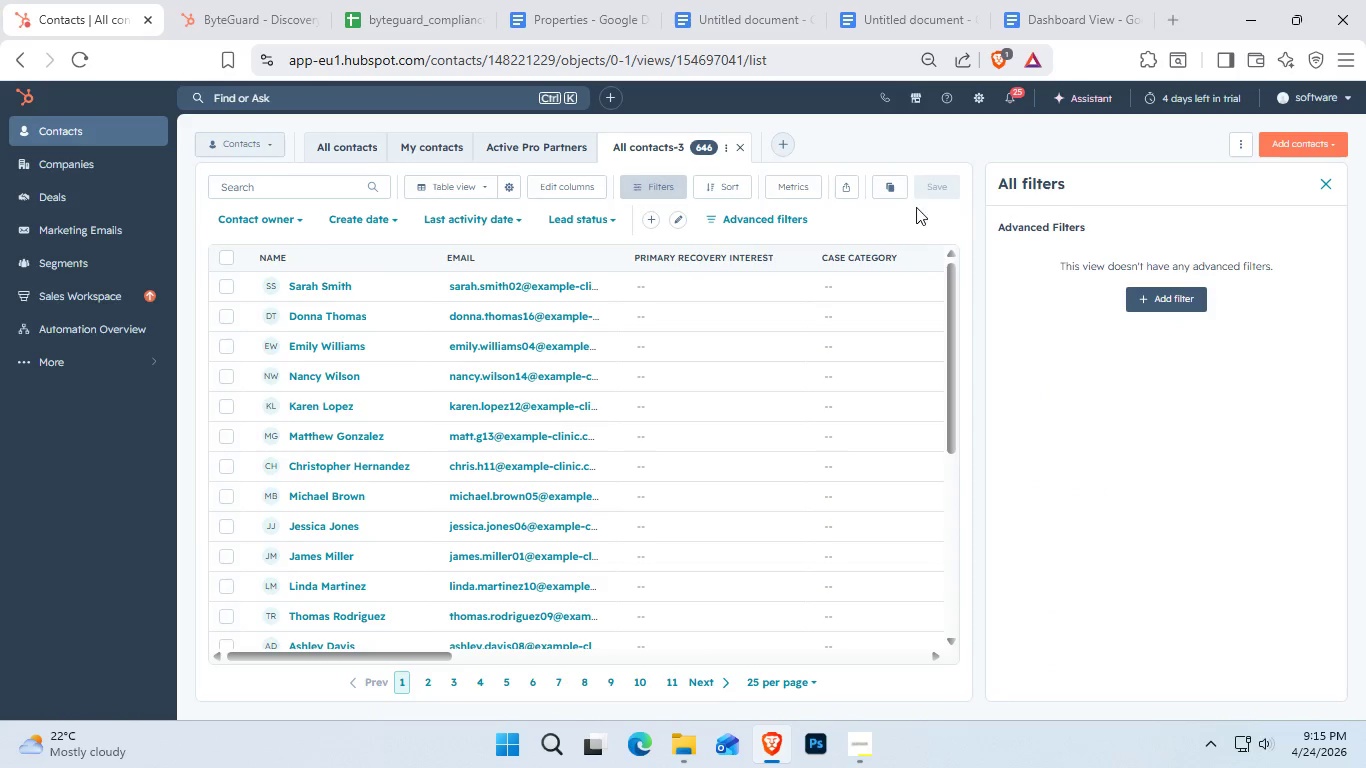 
left_click([724, 217])
 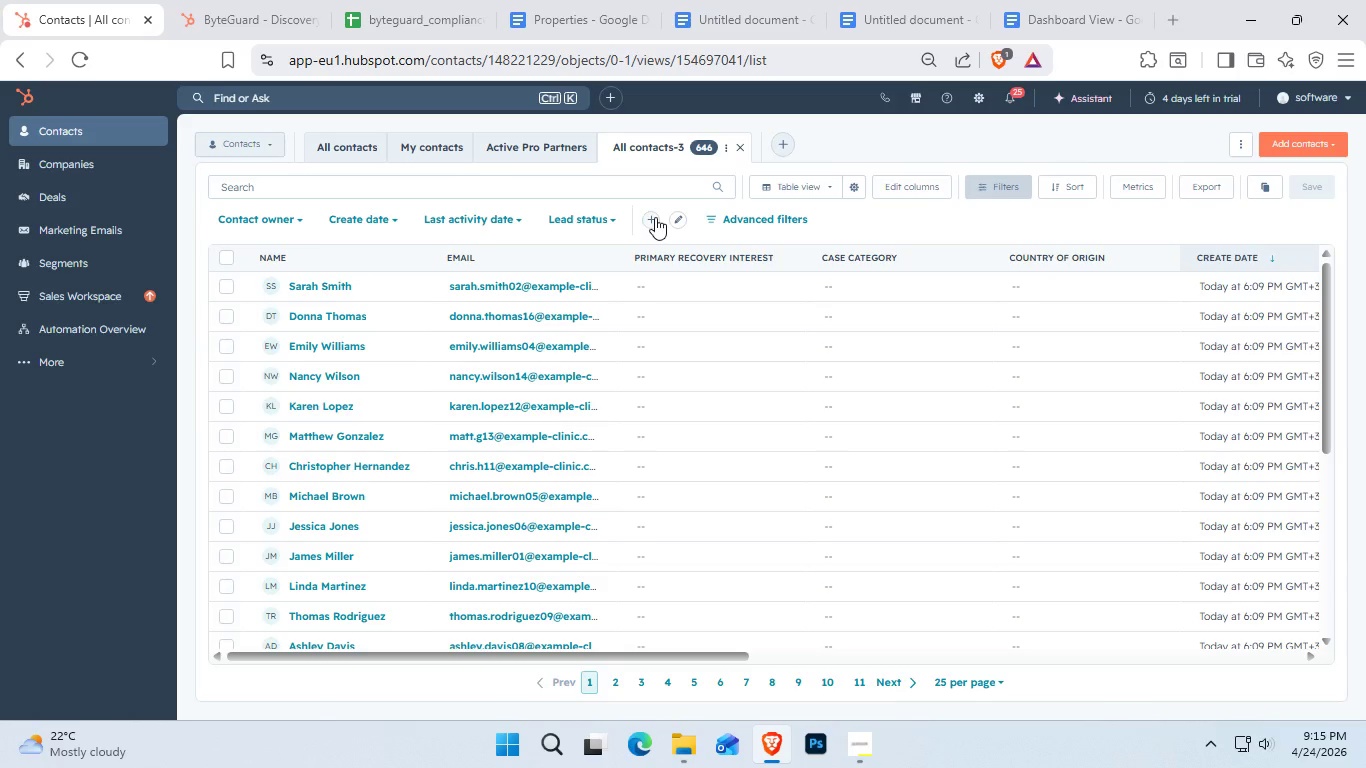 
wait(12.73)
 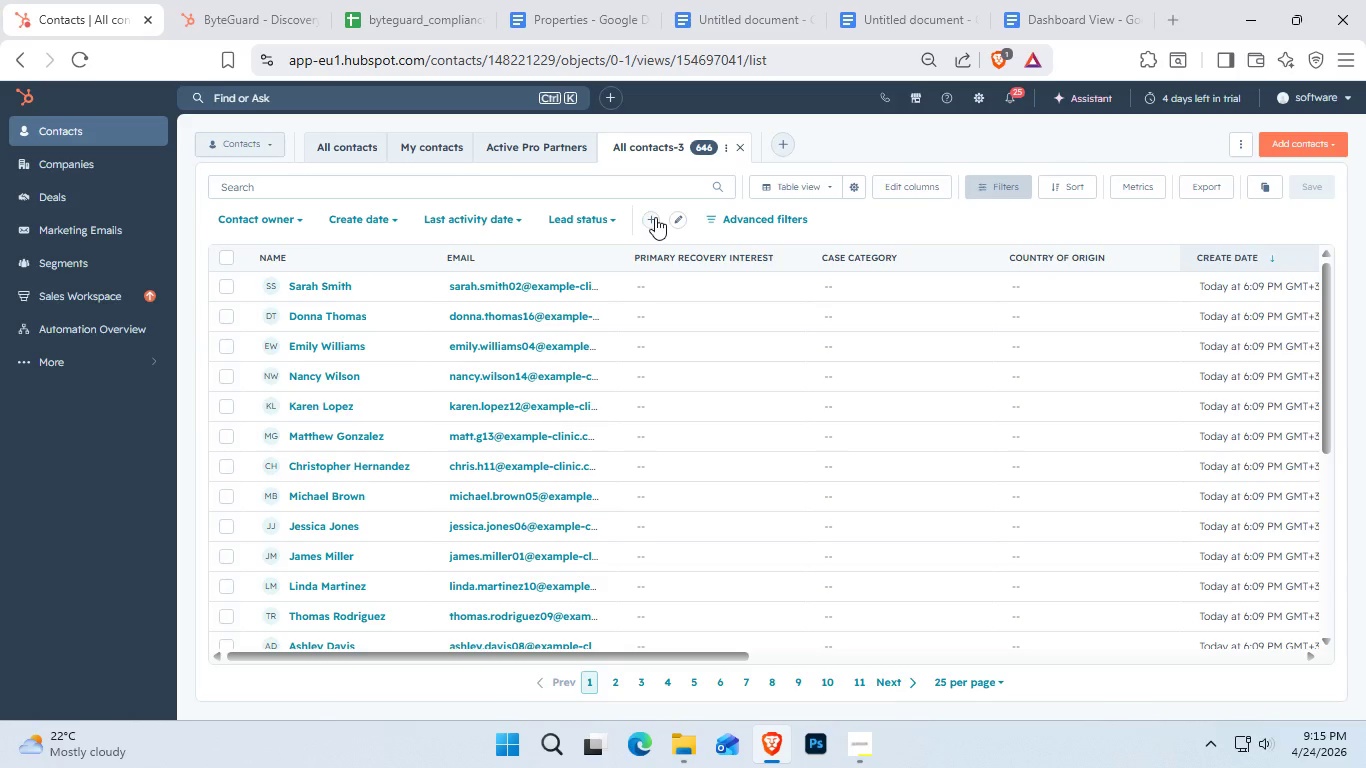 
mouse_move([557, 269])
 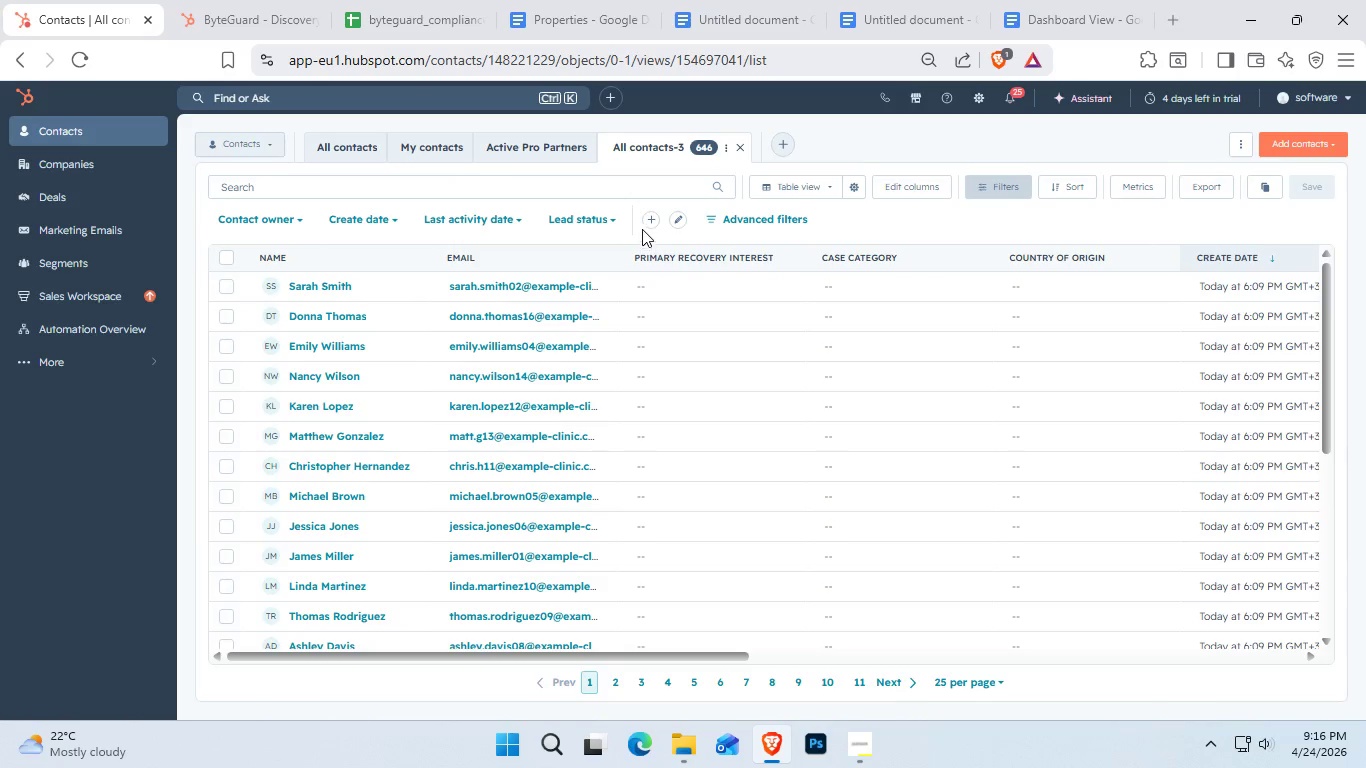 
left_click([645, 224])
 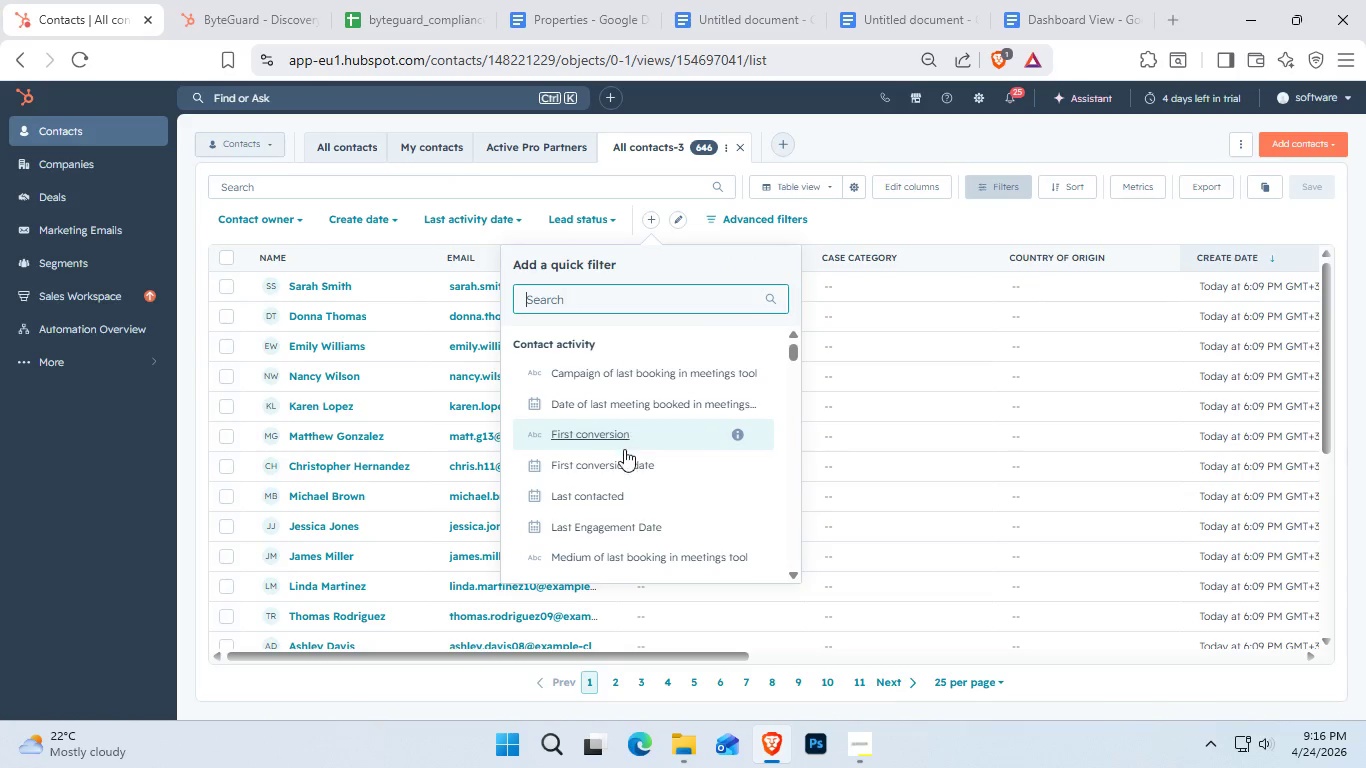 
mouse_move([628, 396])
 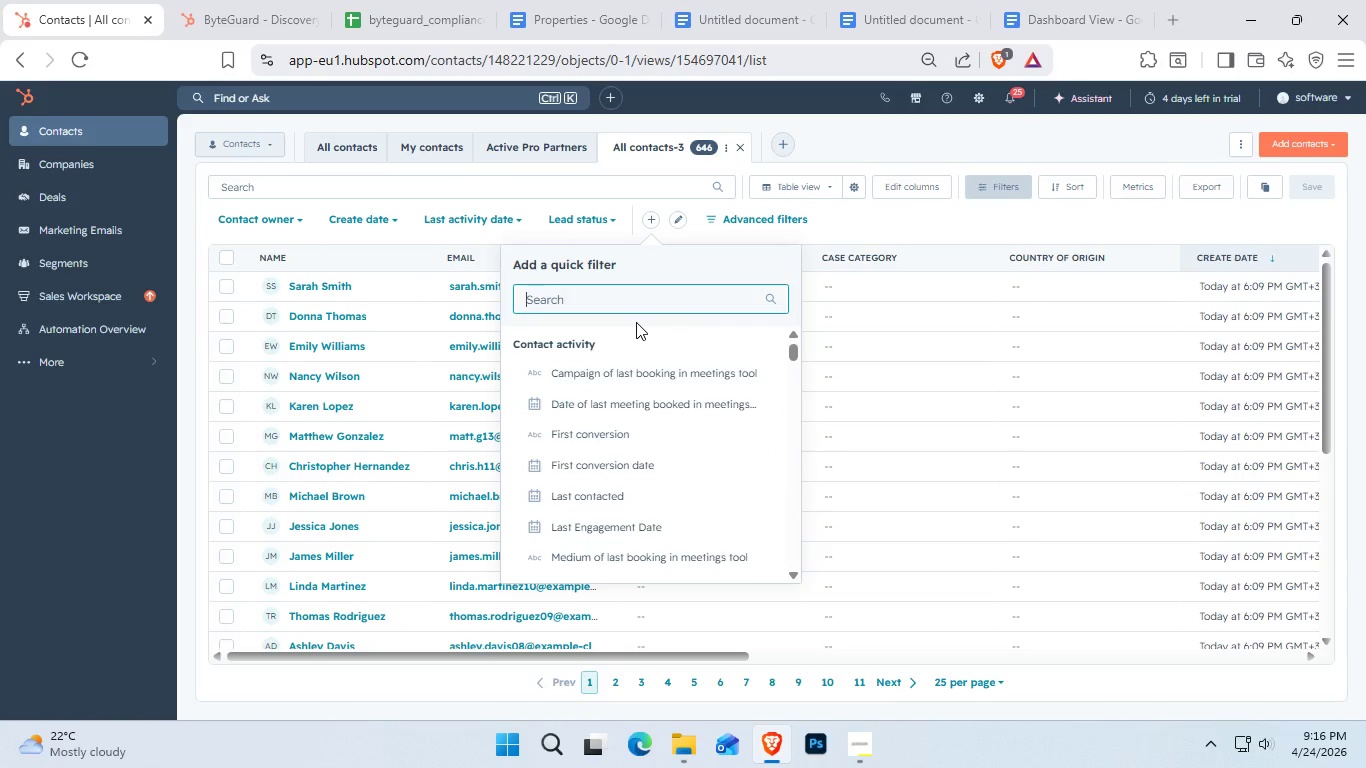 
type(lif)
 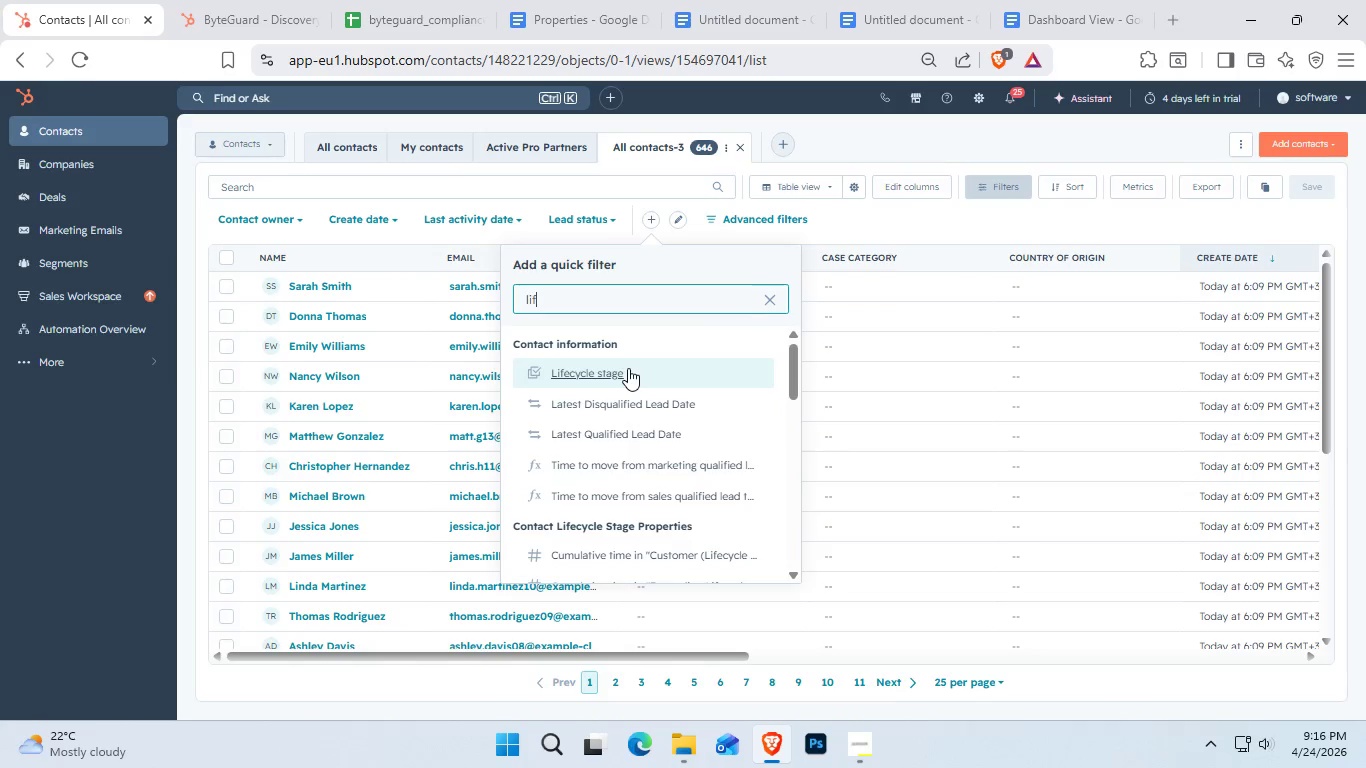 
left_click([627, 371])
 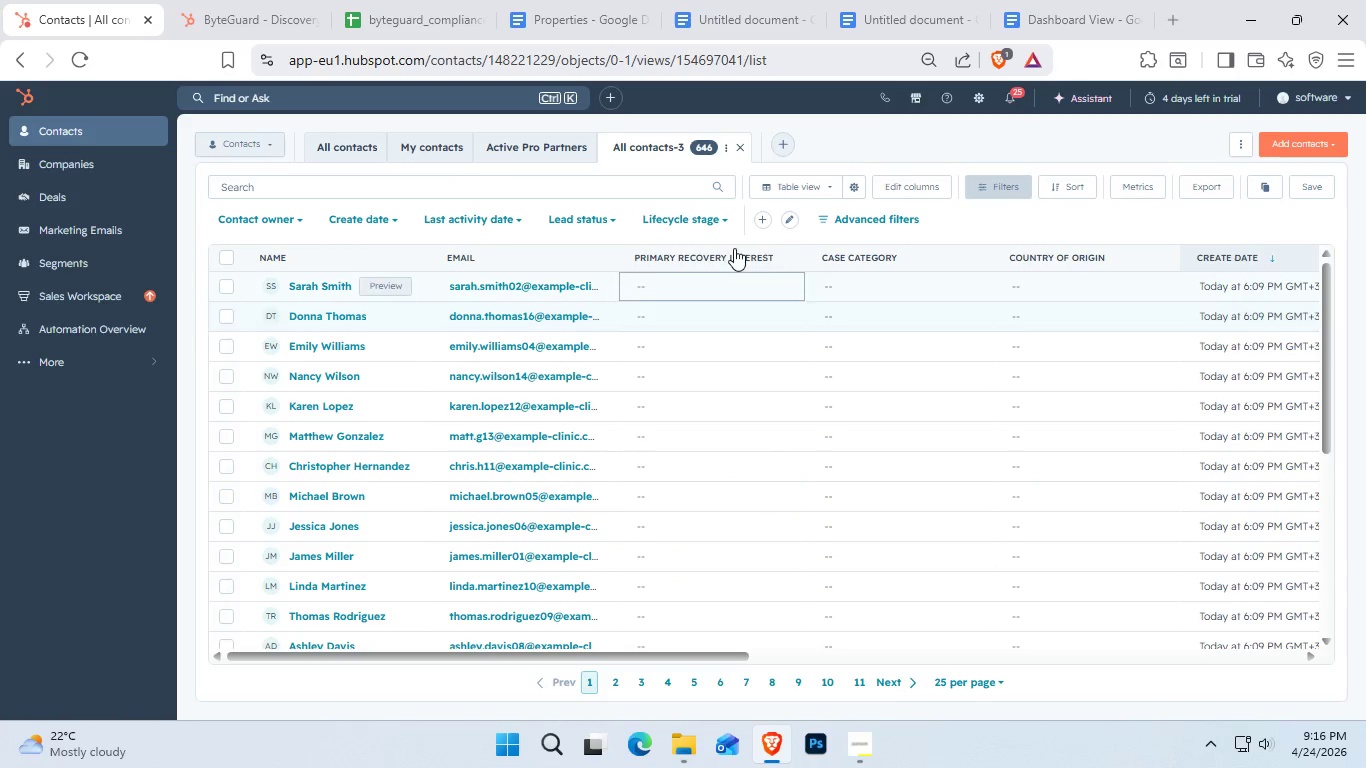 
left_click([768, 224])
 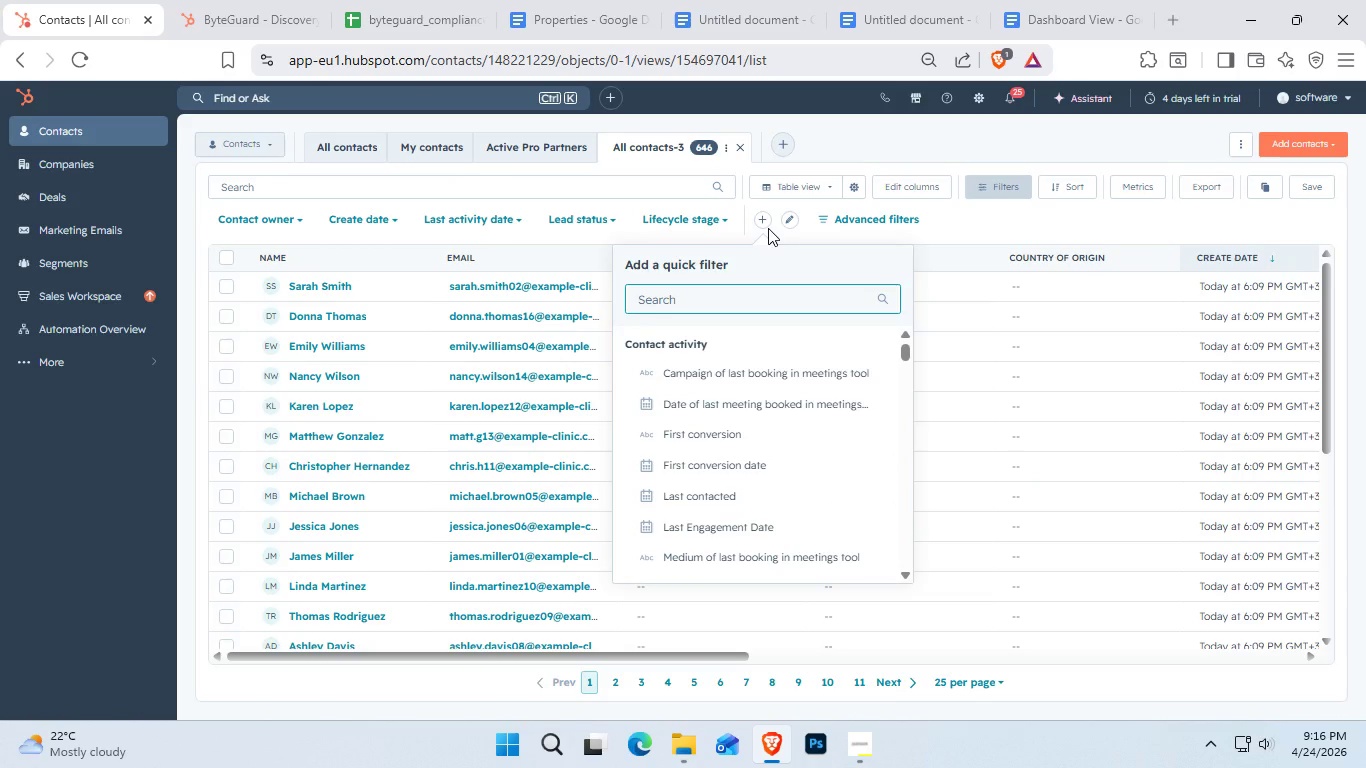 
type(com)
 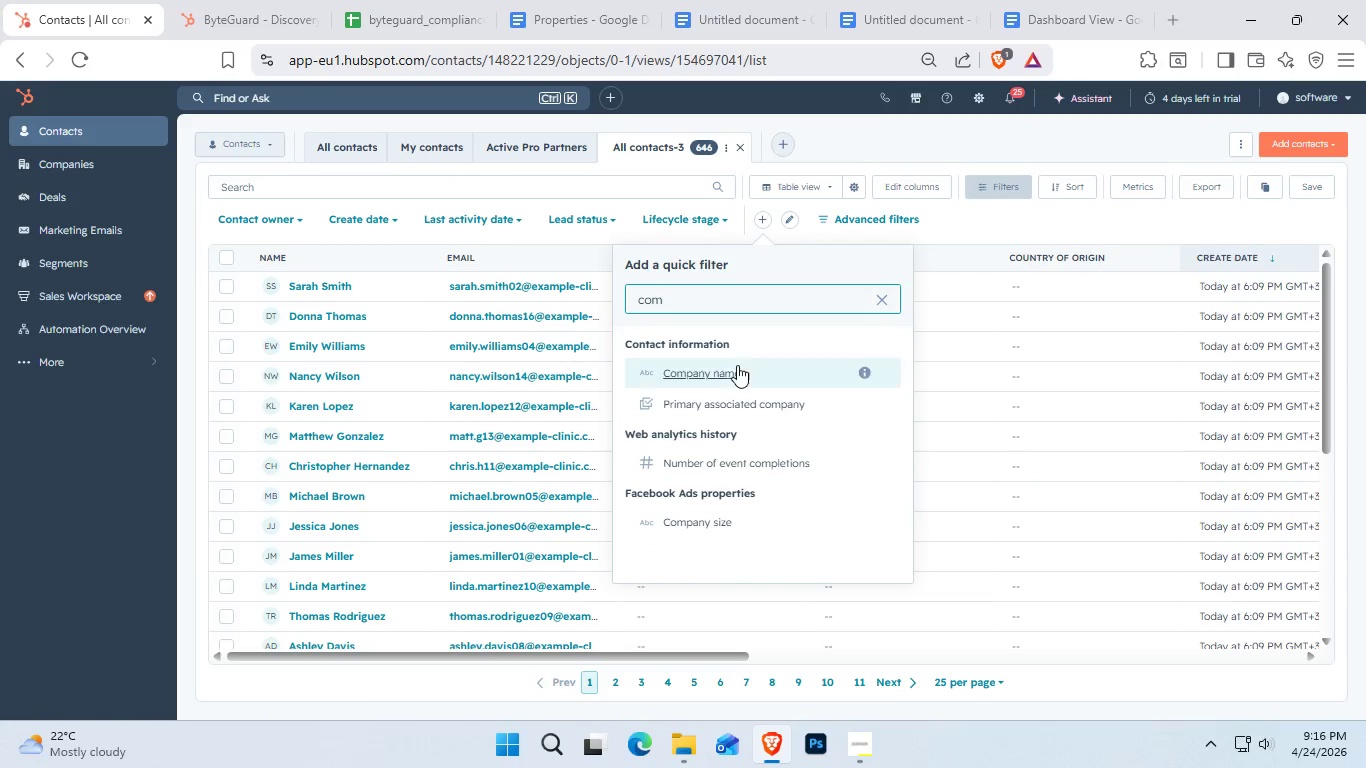 
left_click([737, 373])
 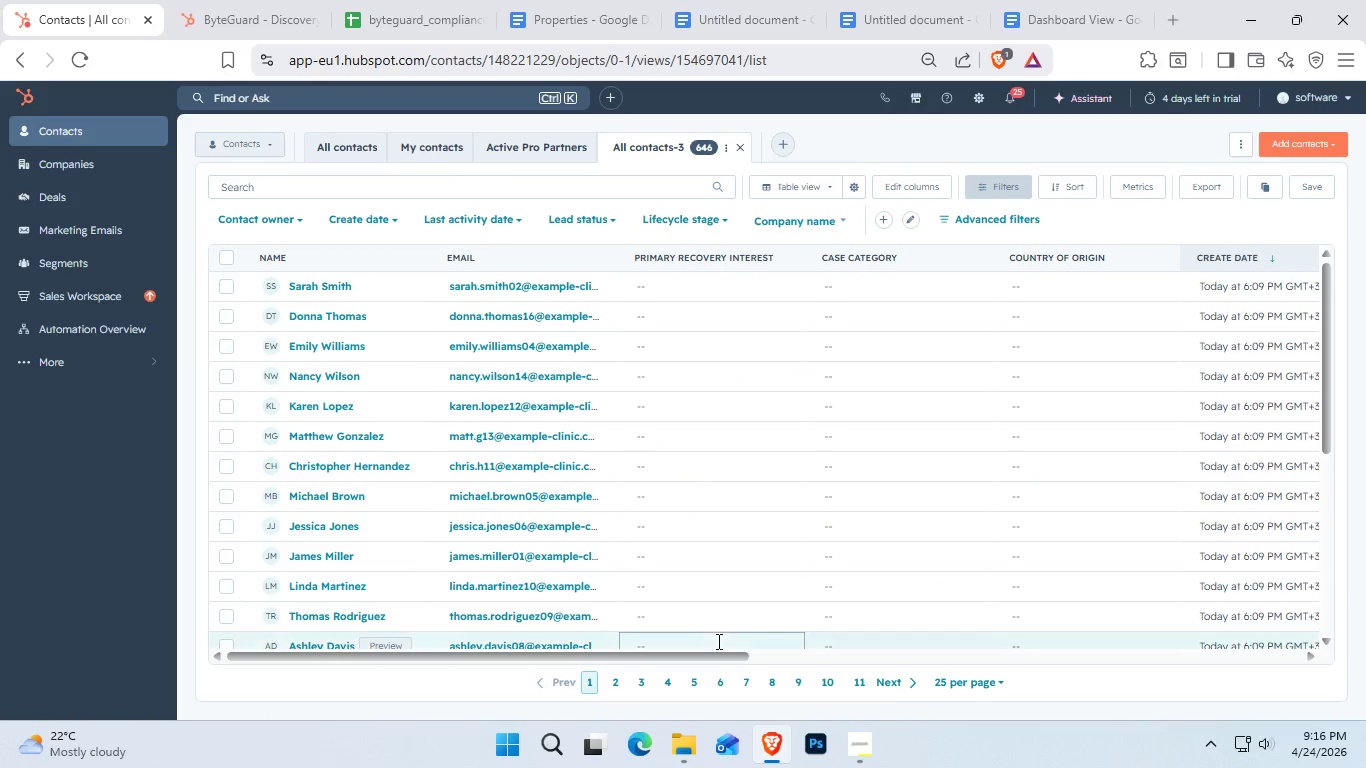 
left_click_drag(start_coordinate=[719, 655], to_coordinate=[1340, 657])
 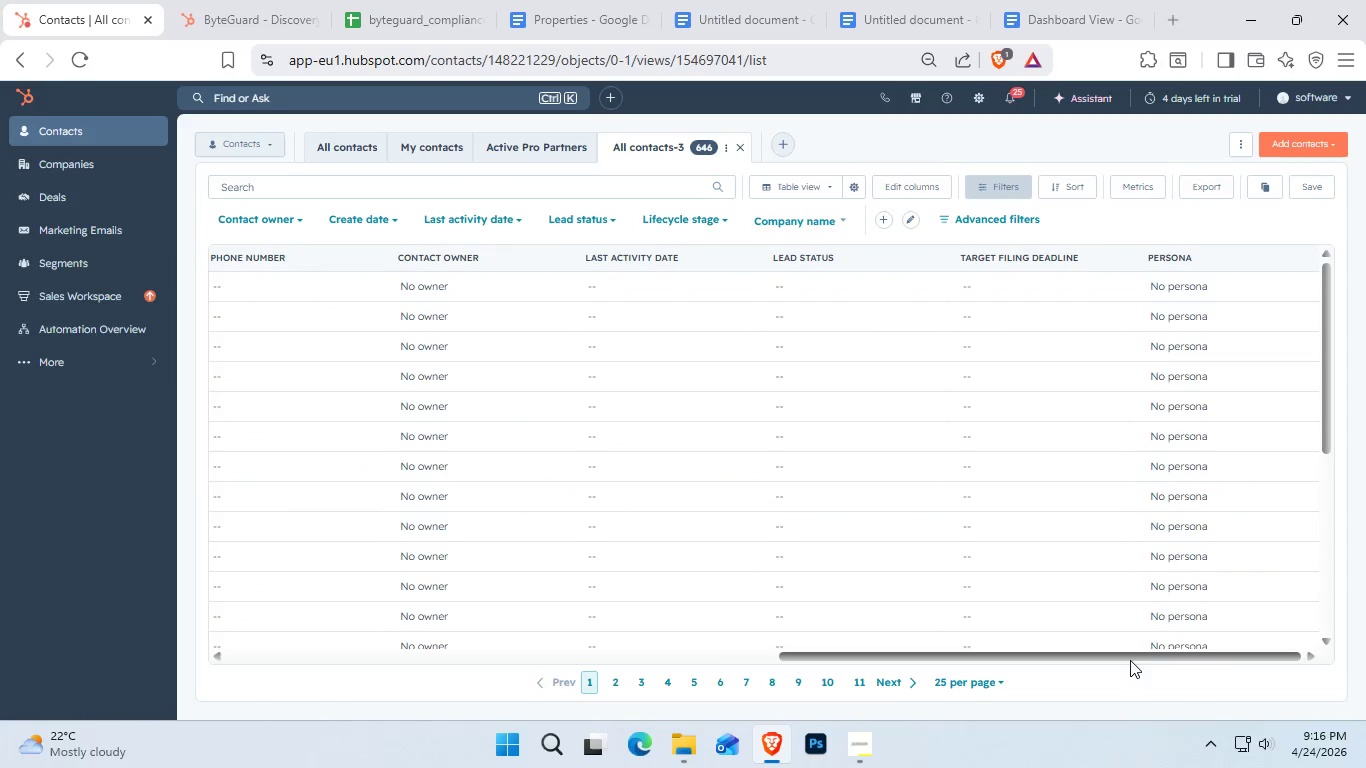 
left_click_drag(start_coordinate=[1126, 657], to_coordinate=[569, 620])
 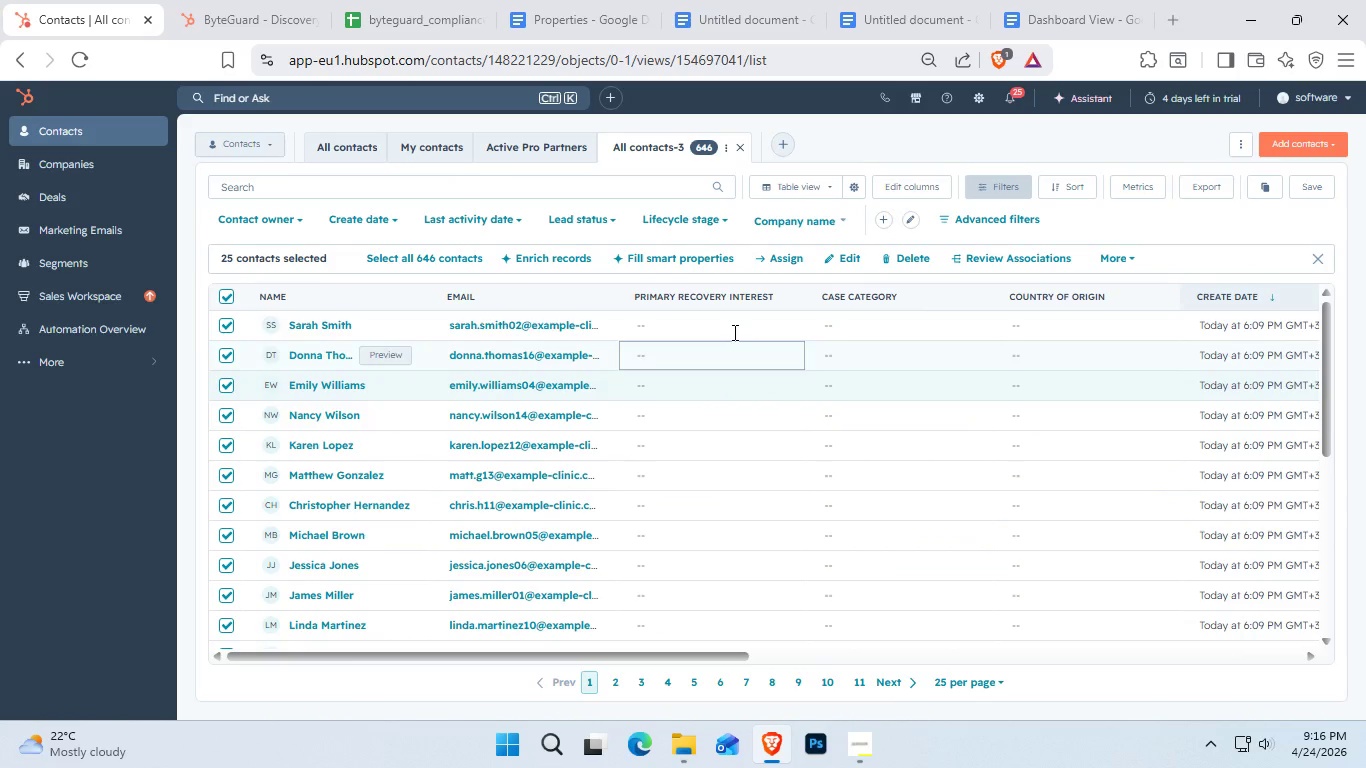 
wait(5.91)
 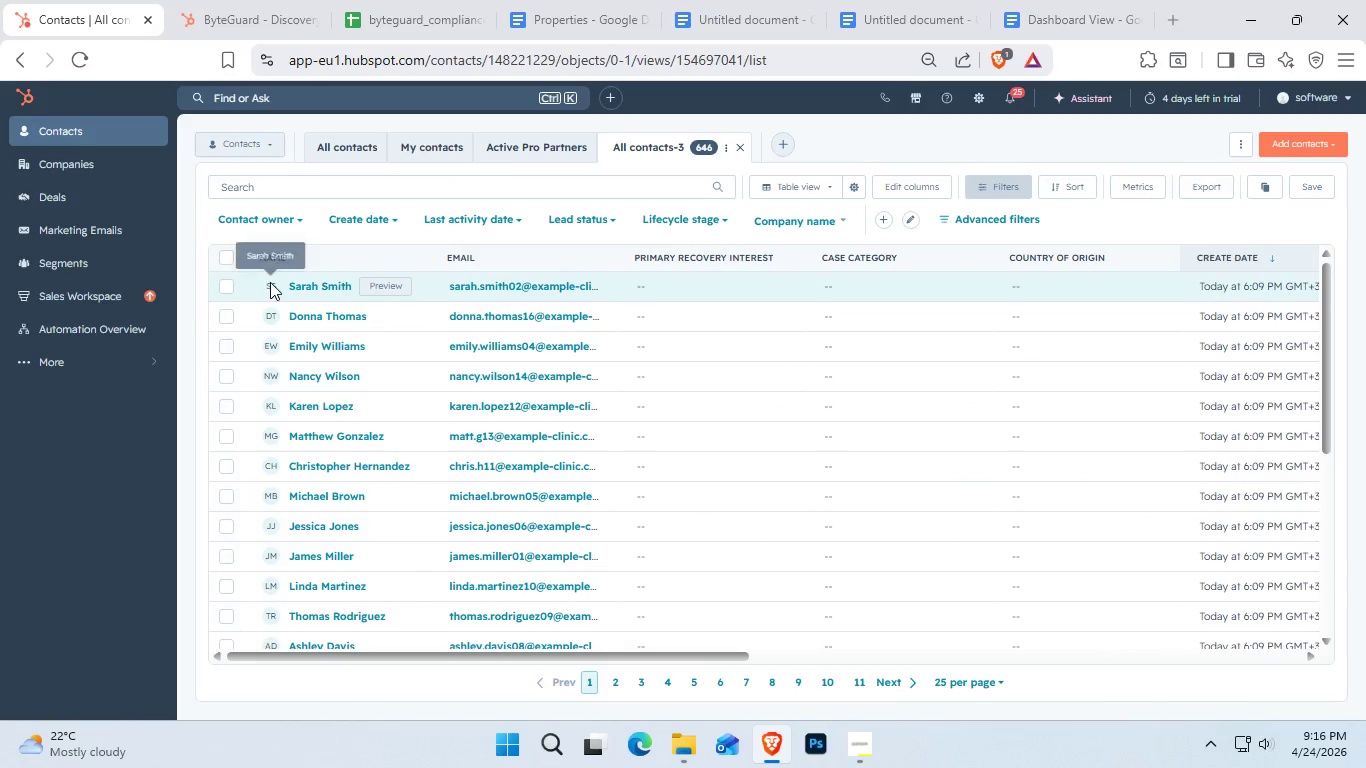 
left_click([784, 261])
 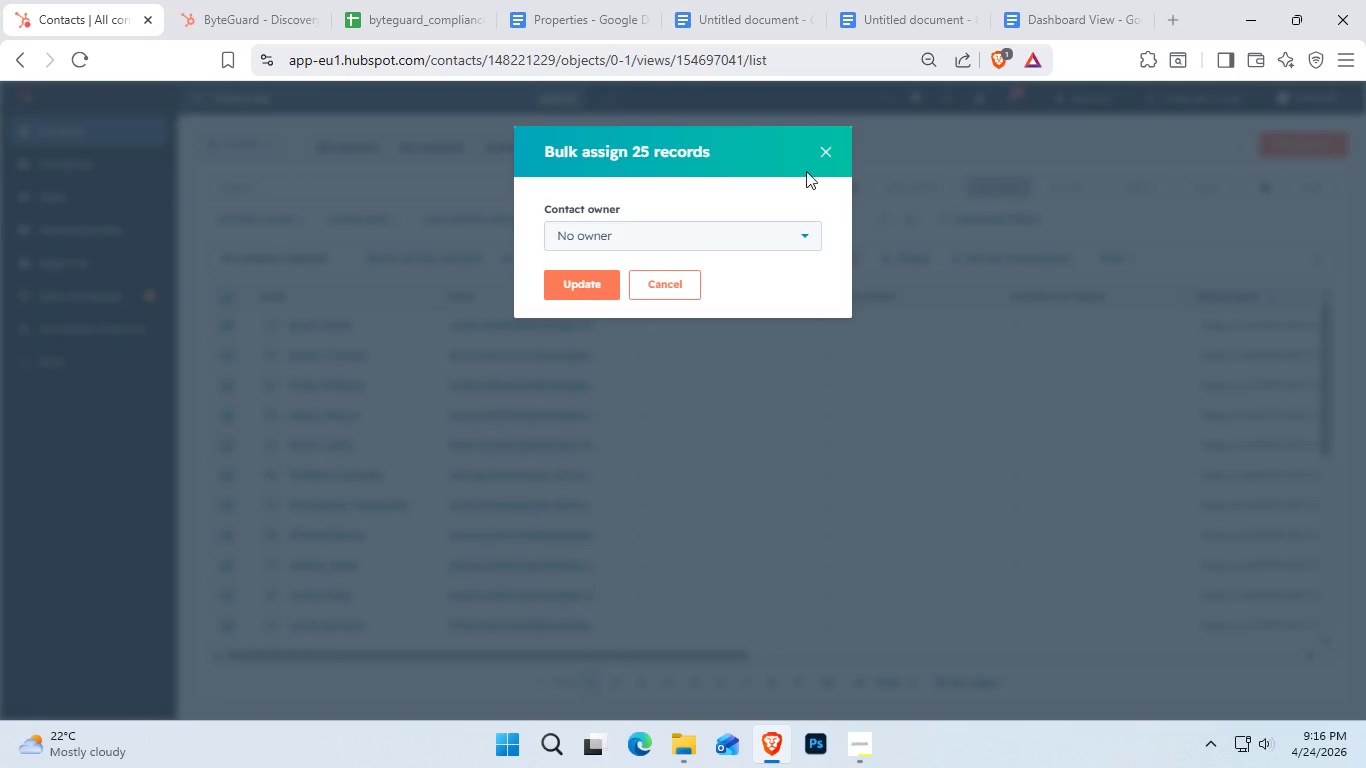 
left_click([792, 217])
 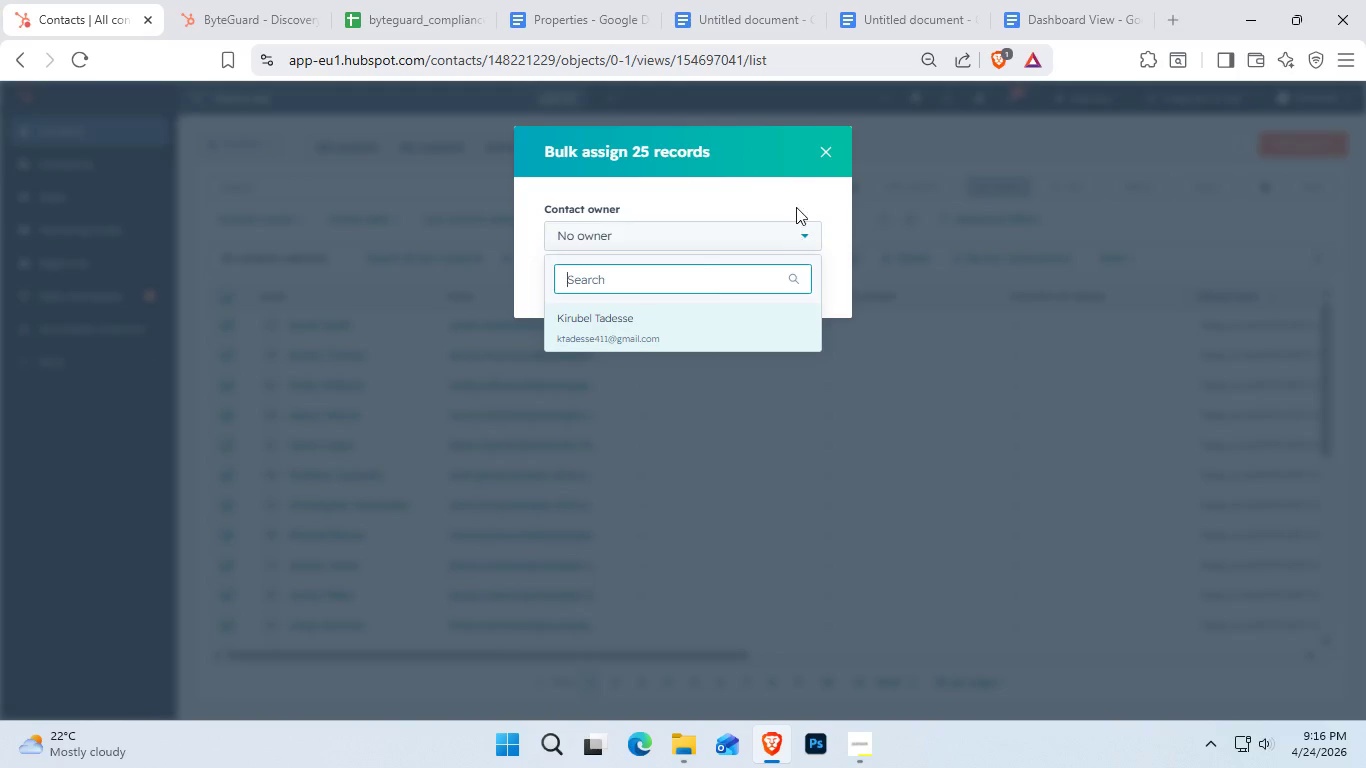 
left_click([819, 156])
 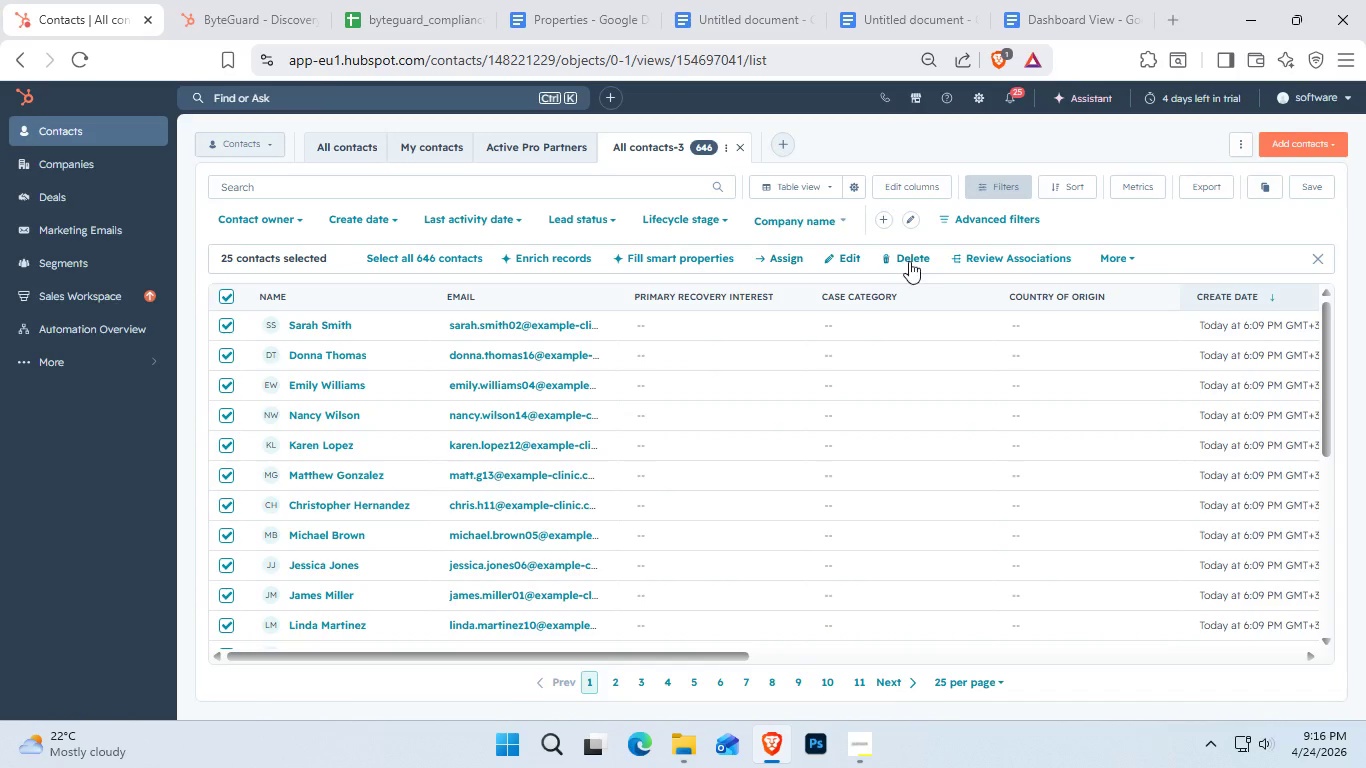 
left_click([1124, 256])
 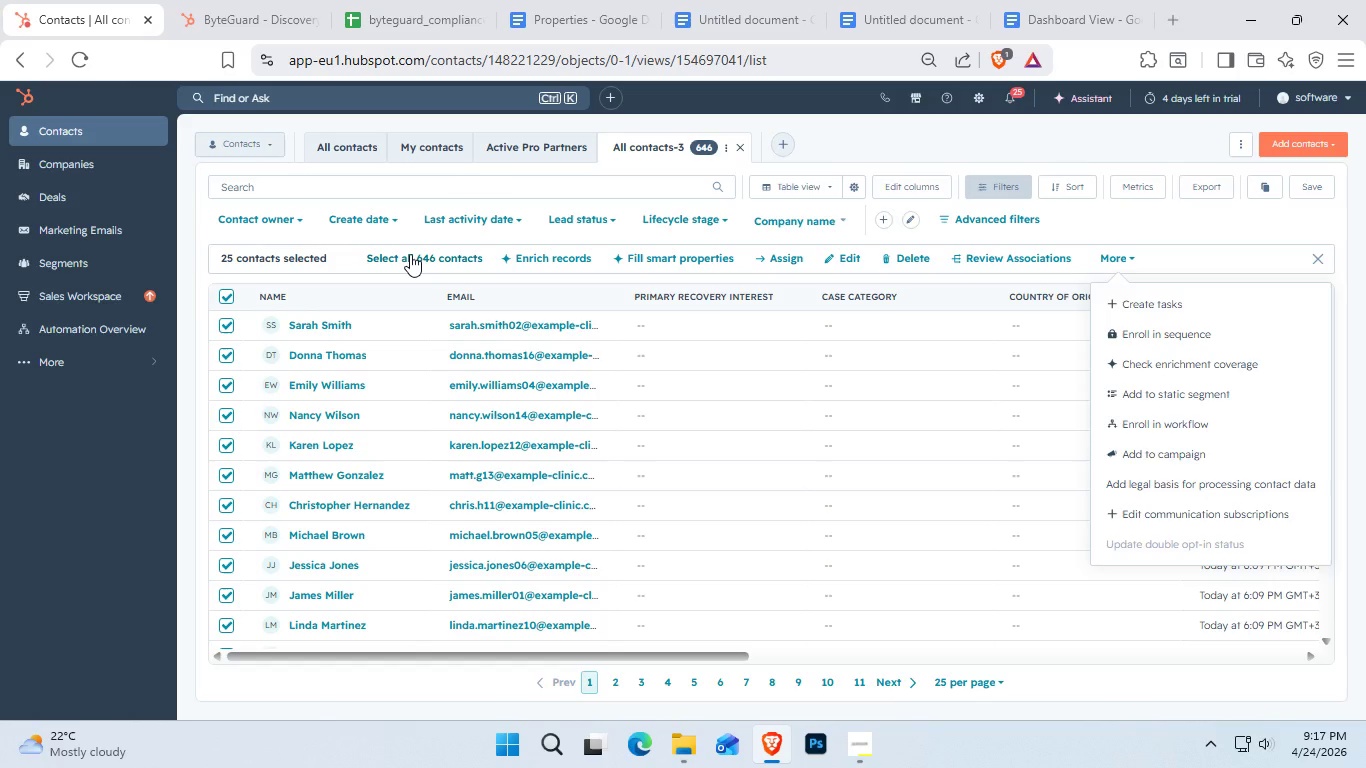 
wait(70.88)
 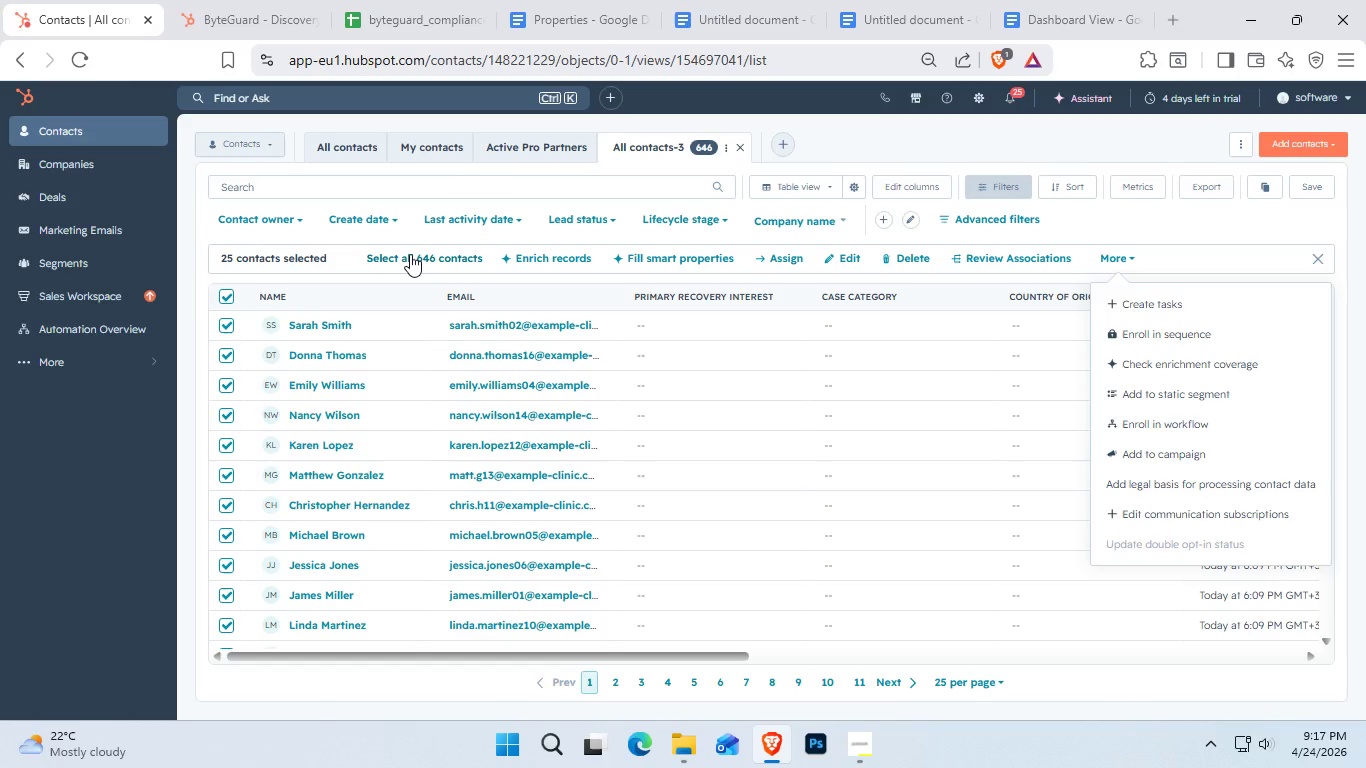 
scroll: coordinate [752, 338], scroll_direction: down, amount: 1.0
 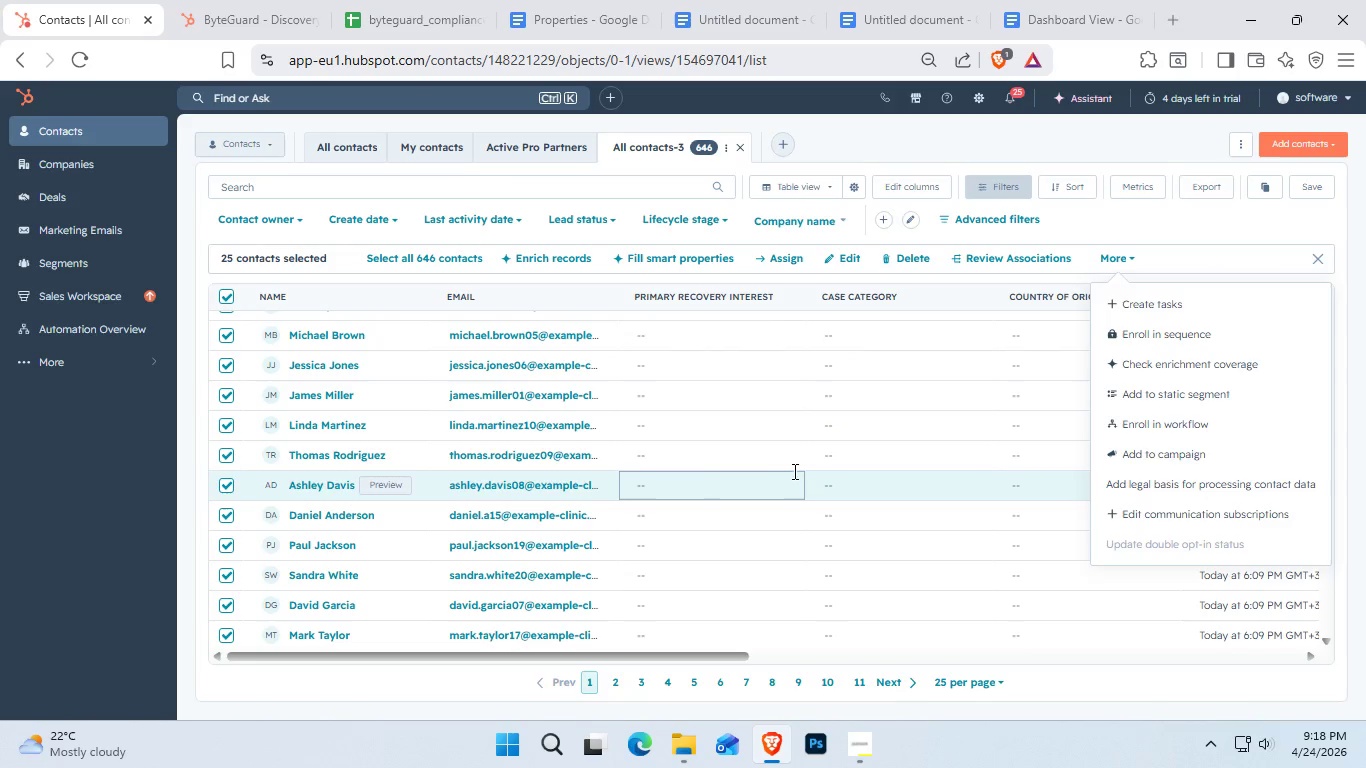 
wait(46.55)
 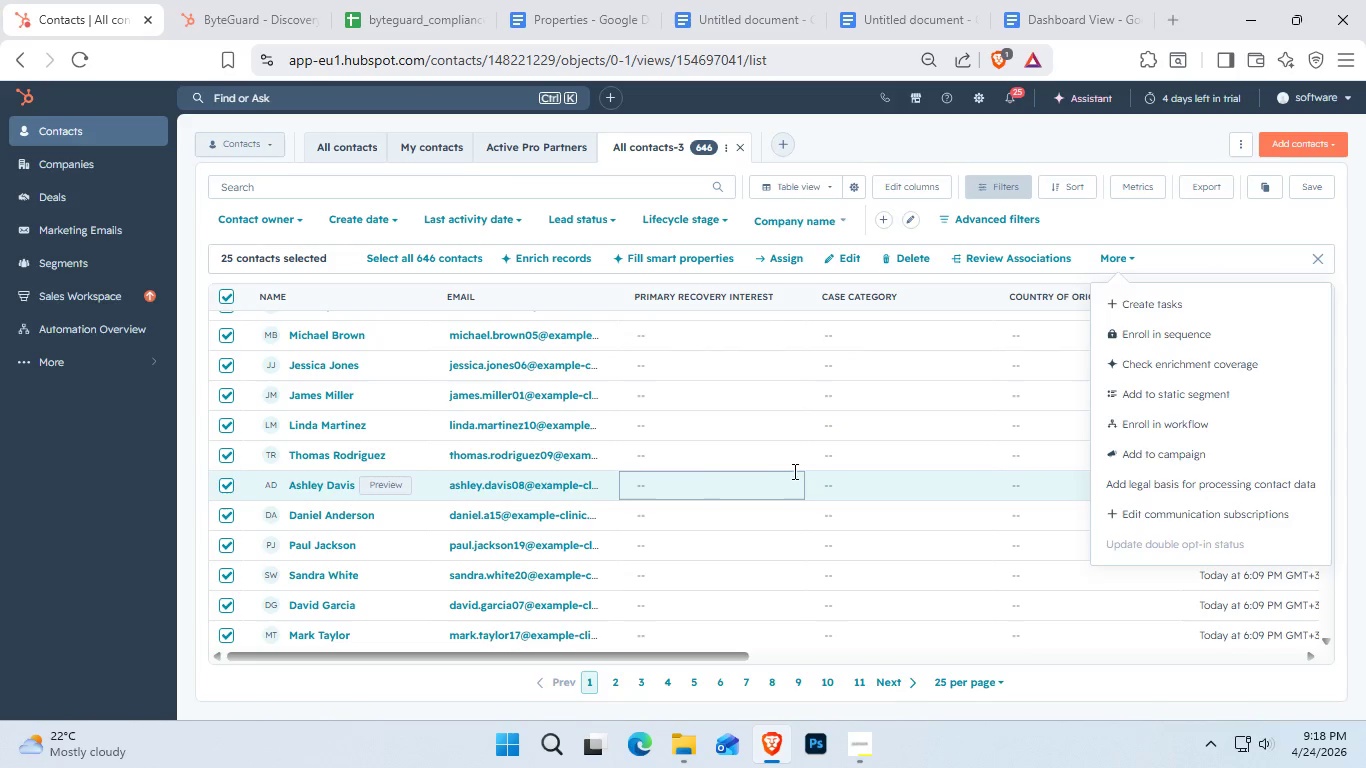 
left_click([946, 221])
 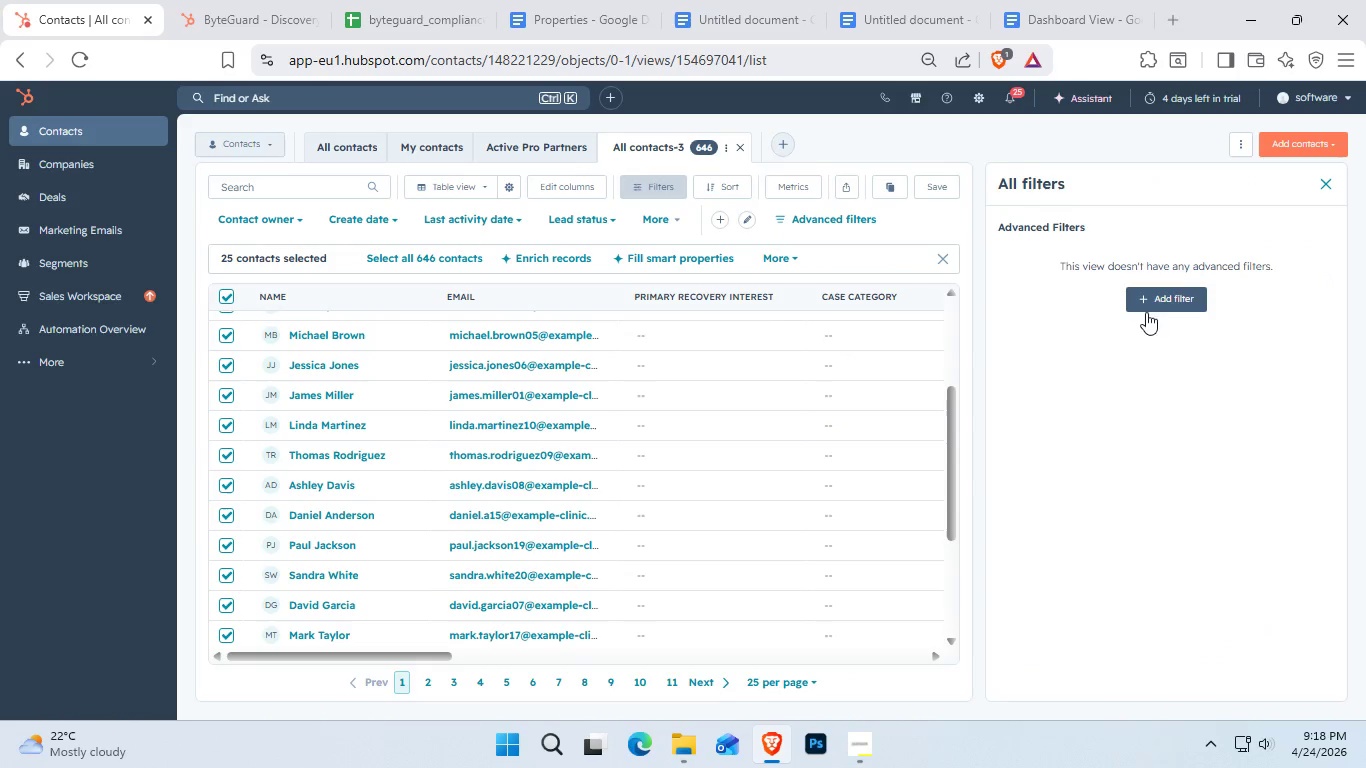 
left_click([1150, 300])
 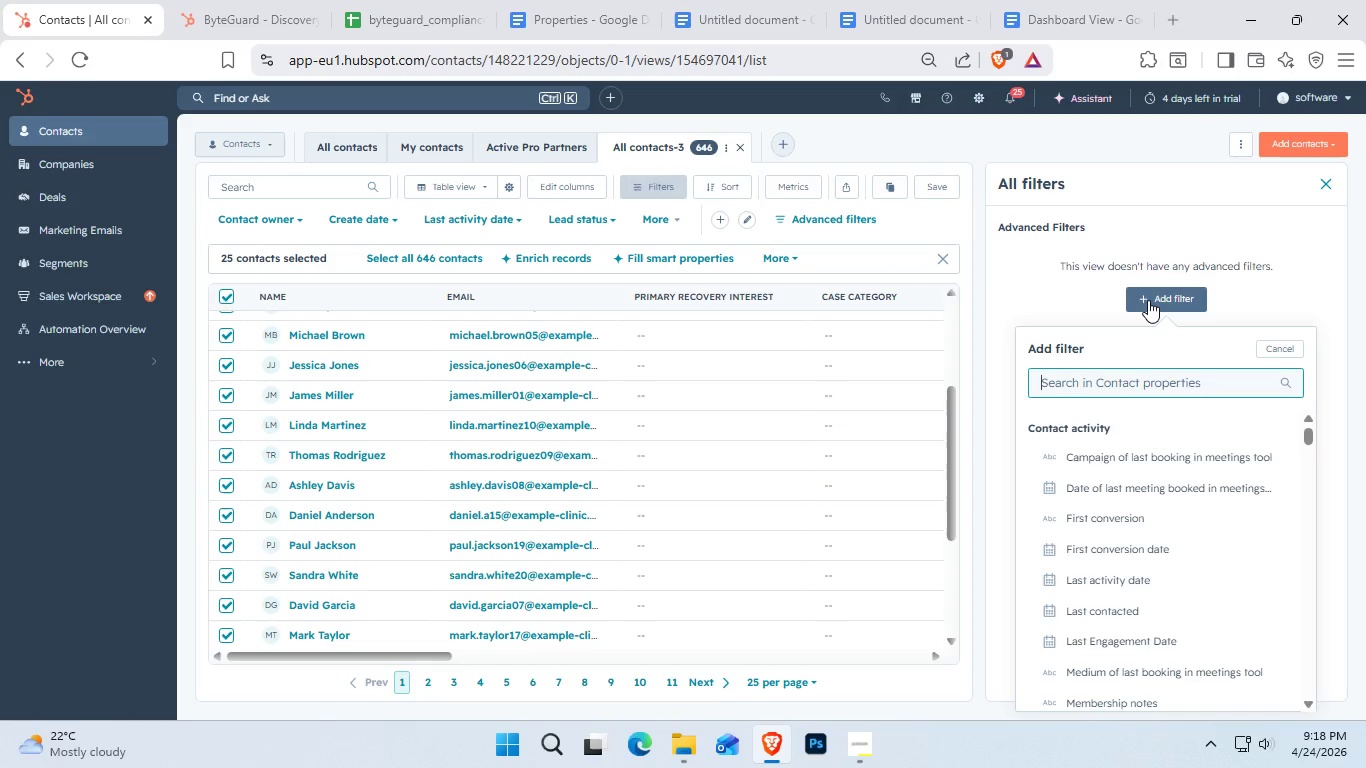 
key(L)
 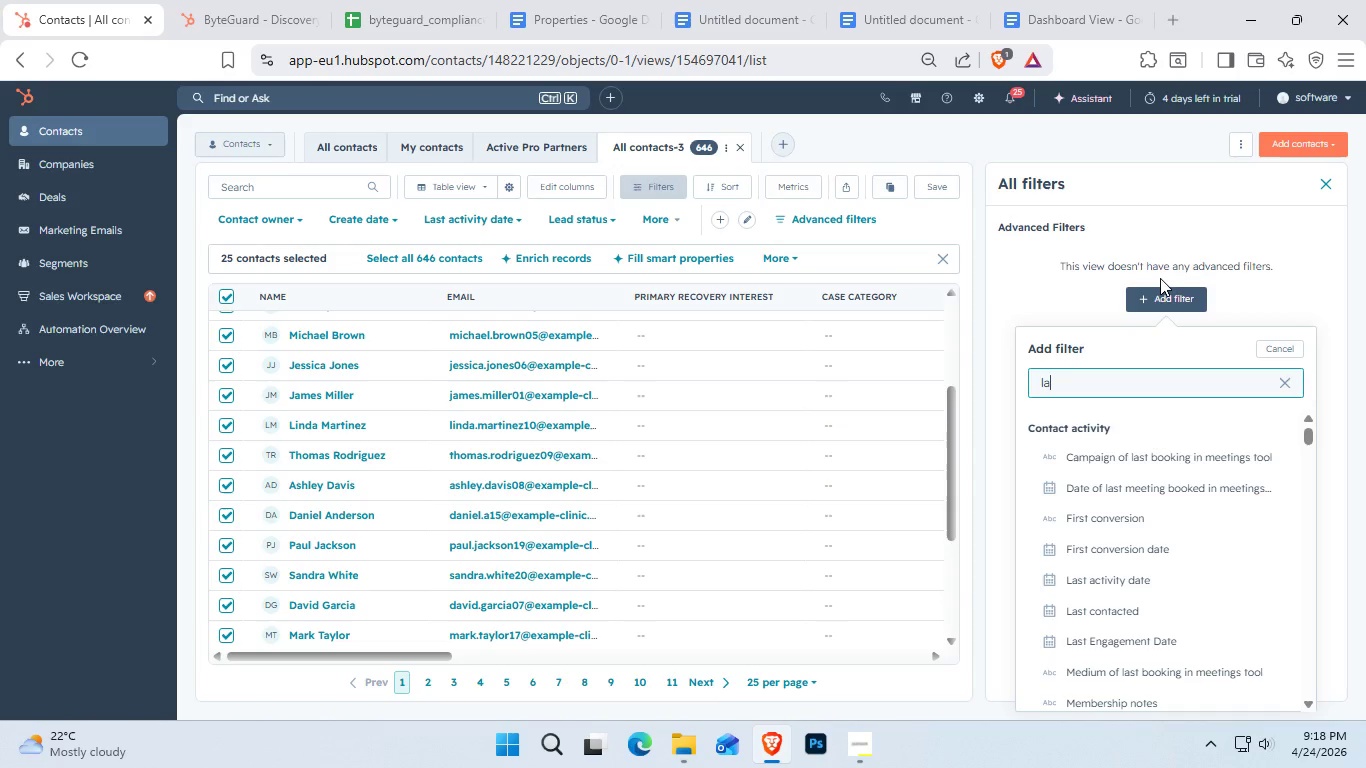 
type(ast)
 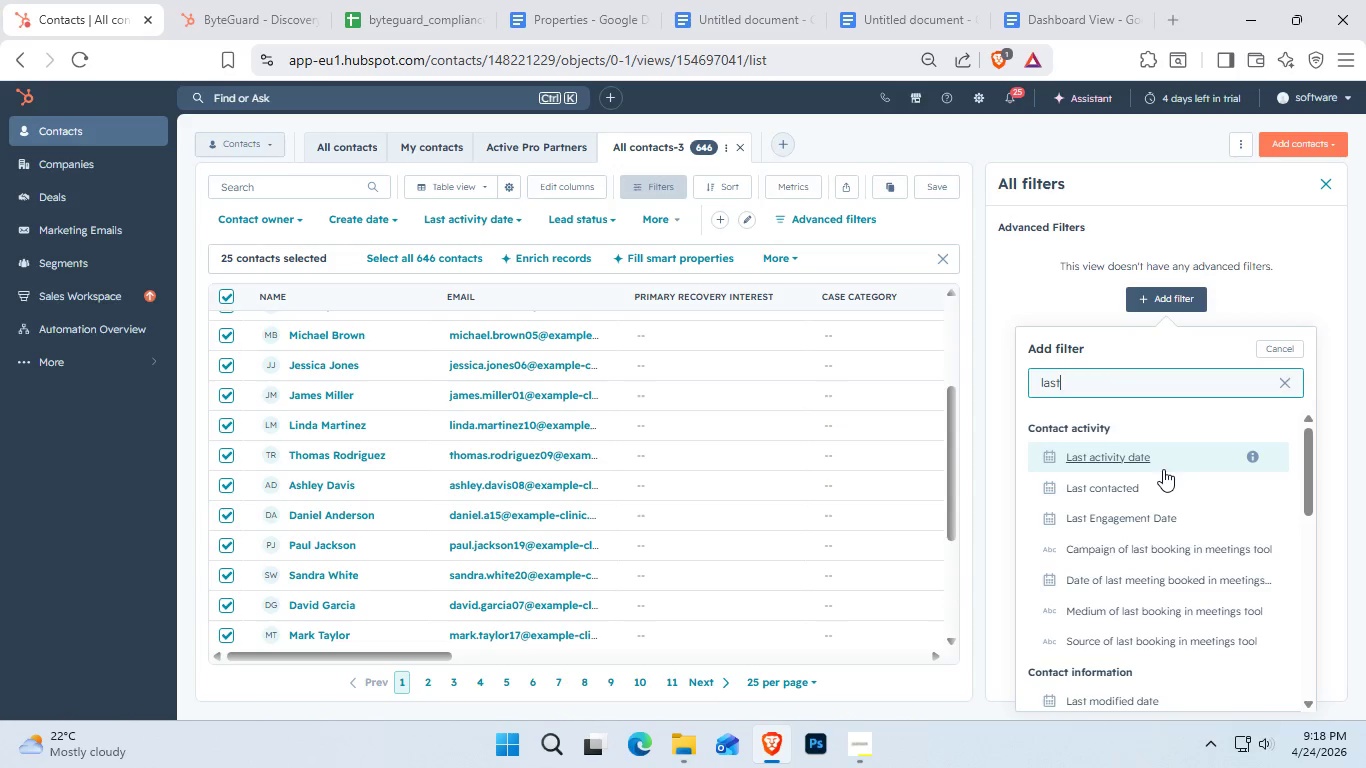 
wait(5.62)
 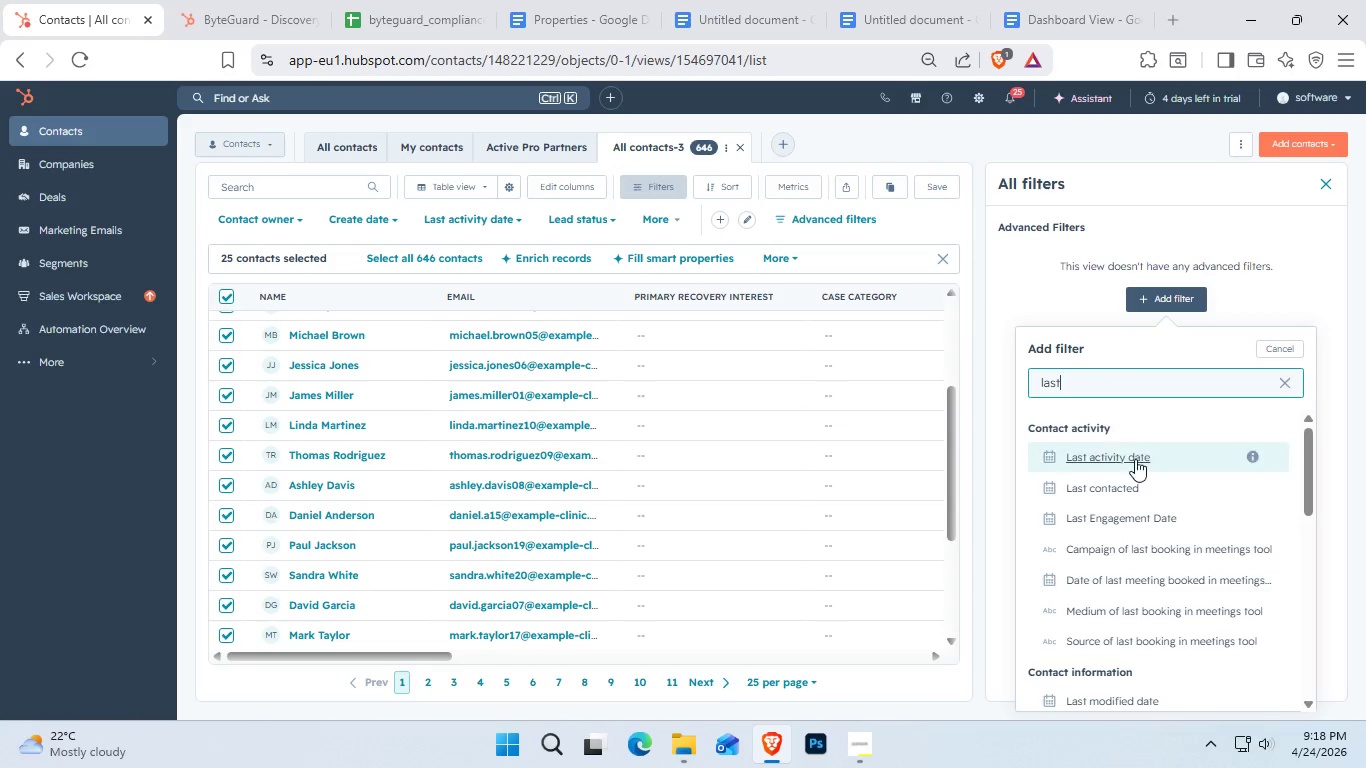 
scroll: coordinate [1193, 568], scroll_direction: down, amount: 1.0
 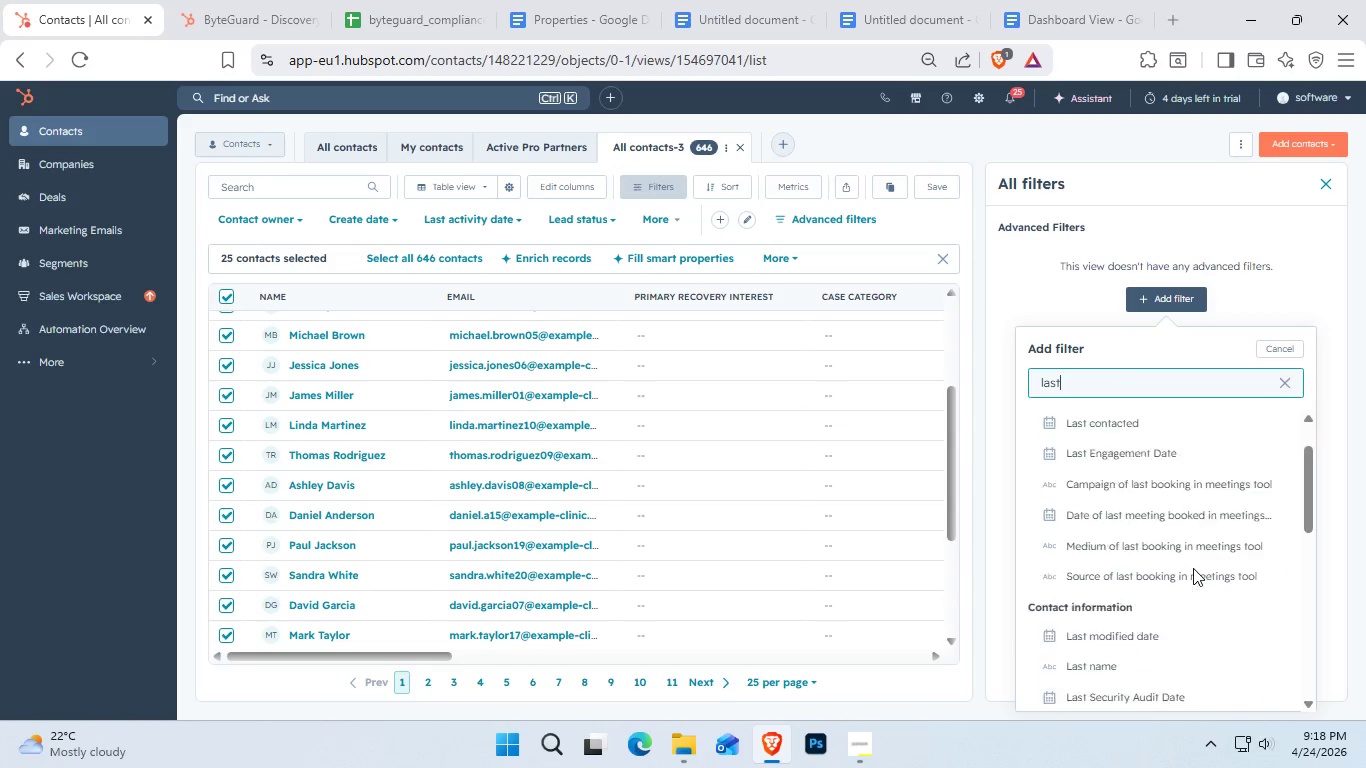 
mouse_move([1193, 579])
 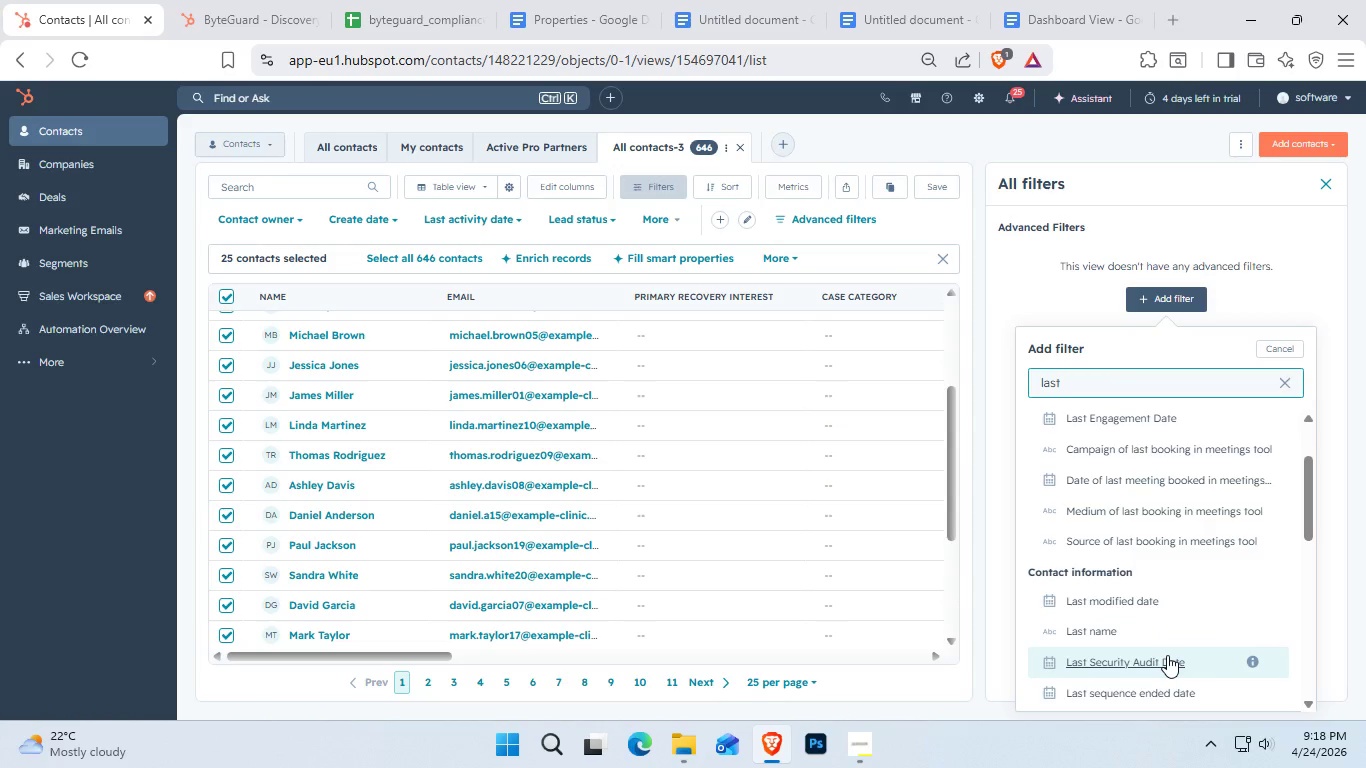 
left_click([1167, 655])
 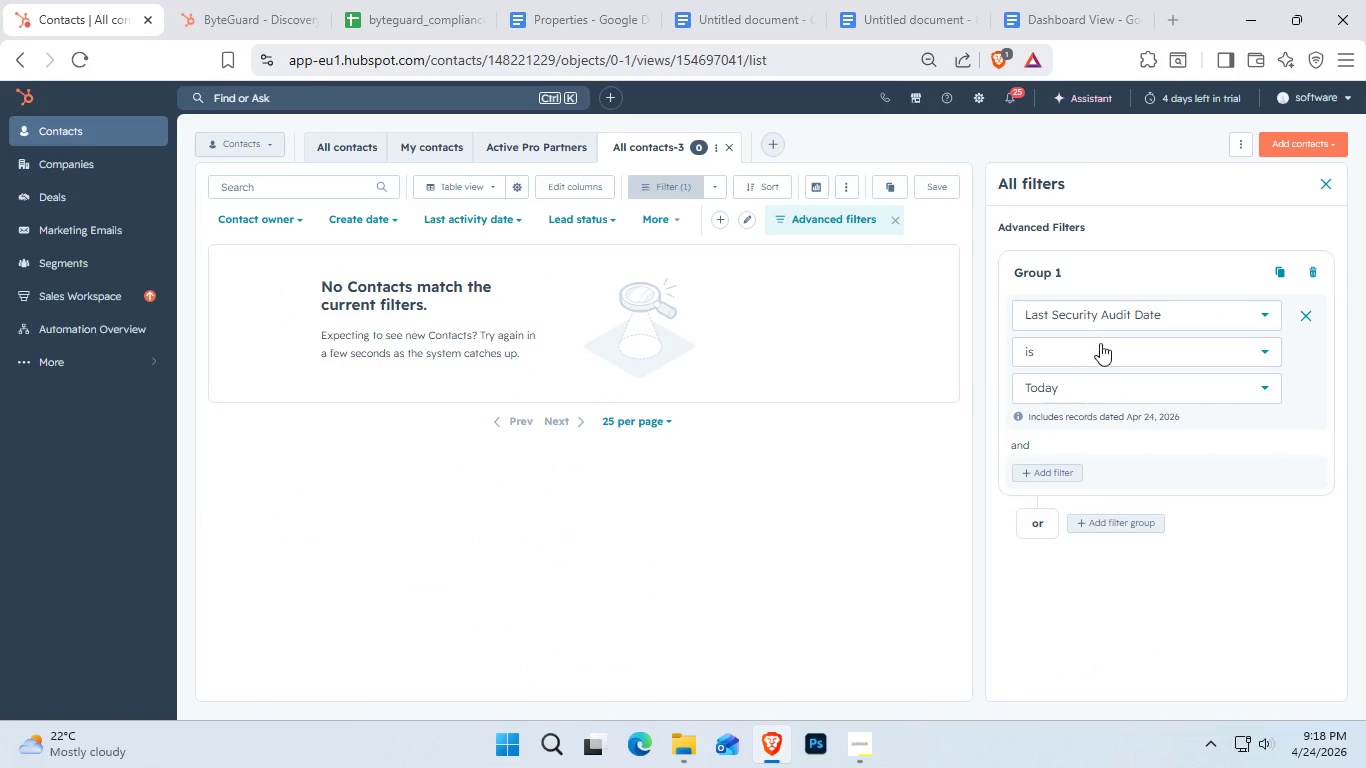 
left_click([1115, 357])
 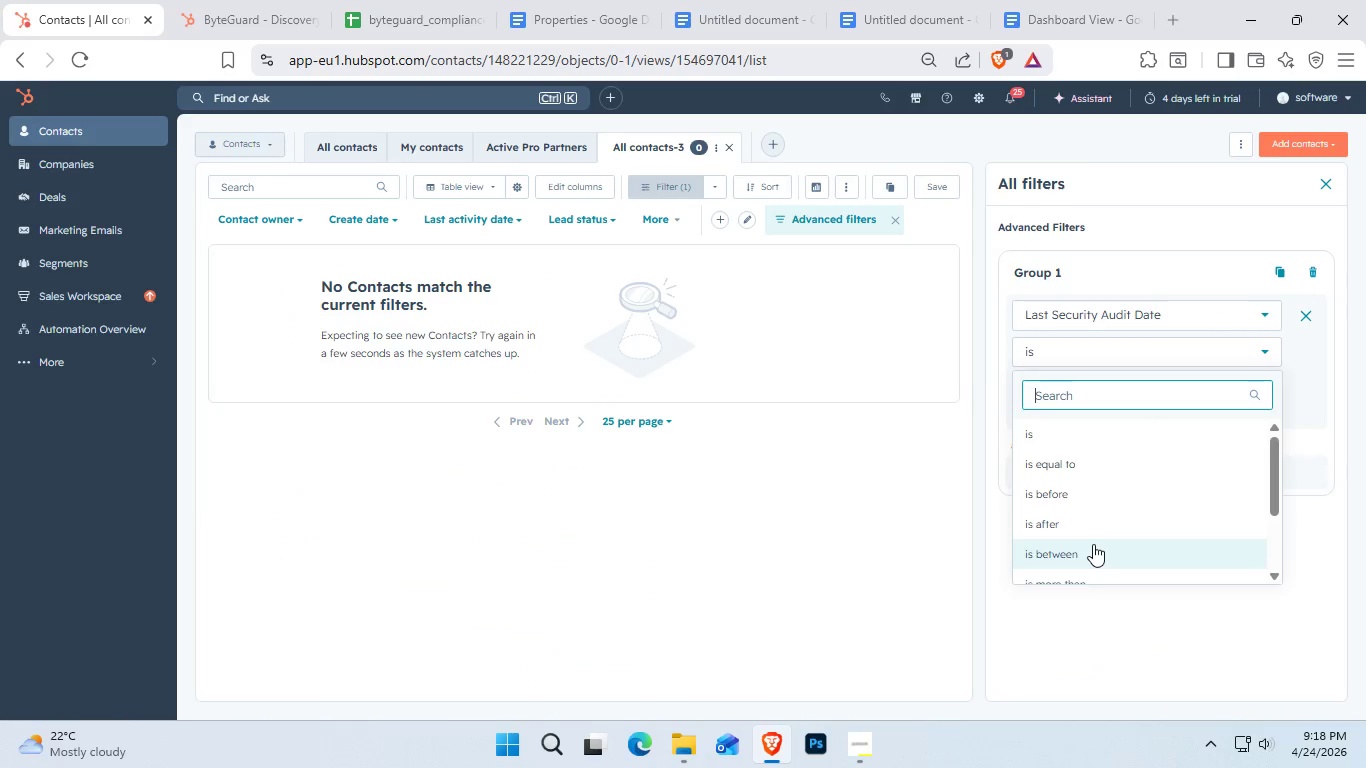 
scroll: coordinate [1091, 537], scroll_direction: down, amount: 1.0
 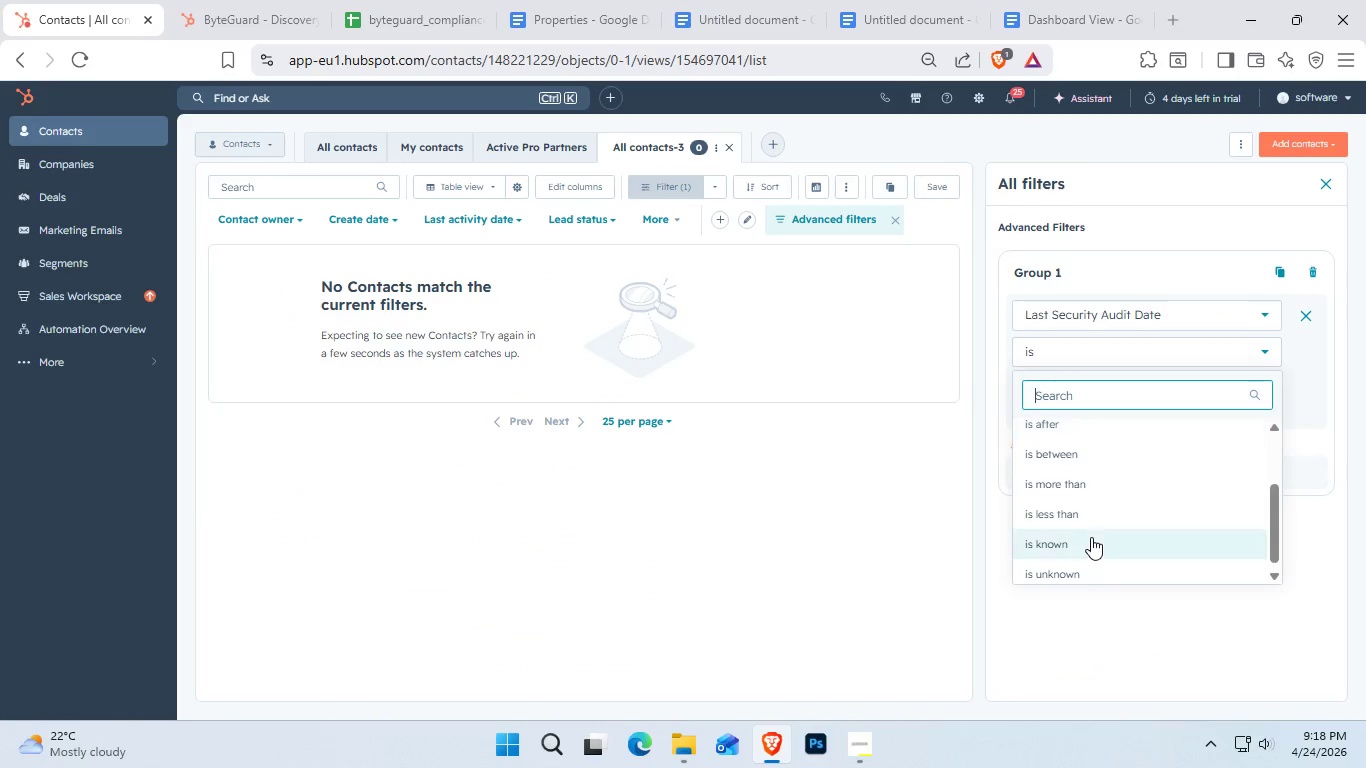 
left_click([1064, 540])
 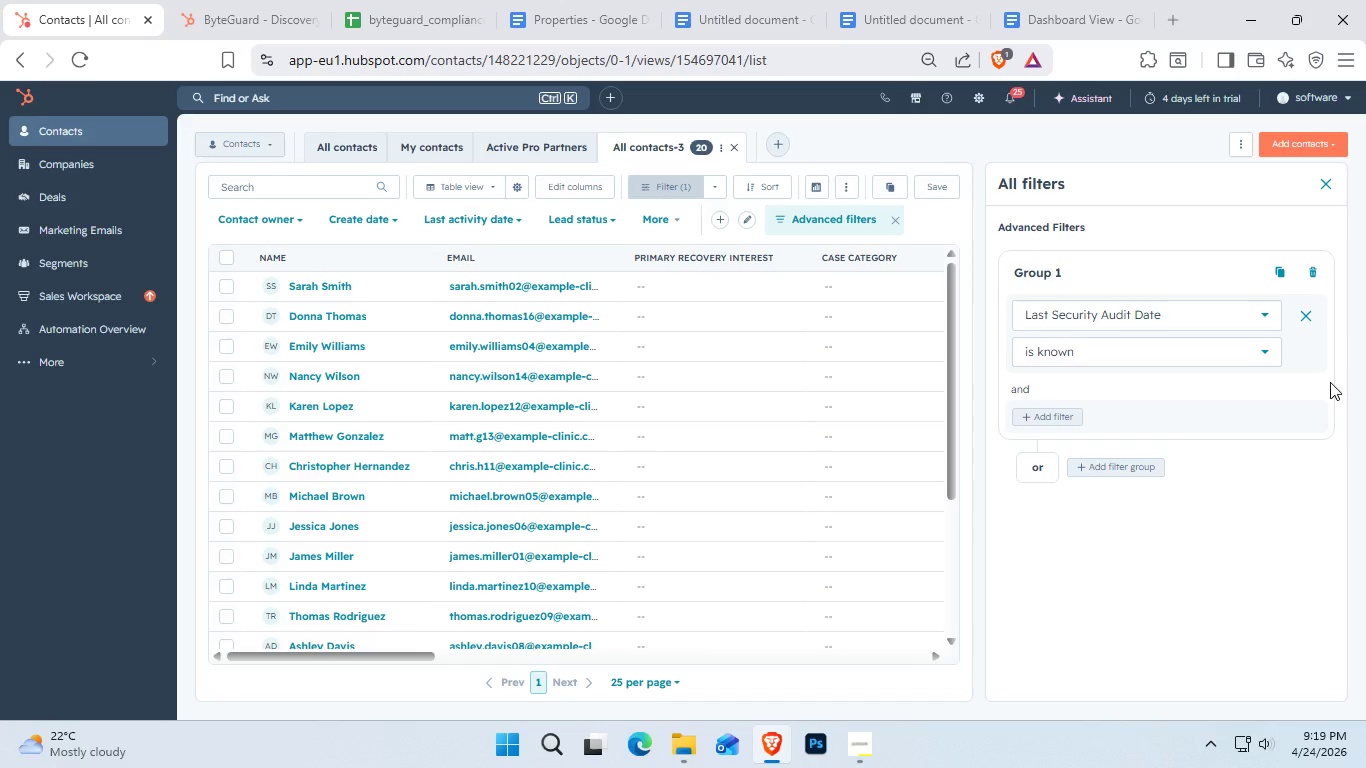 
wait(10.86)
 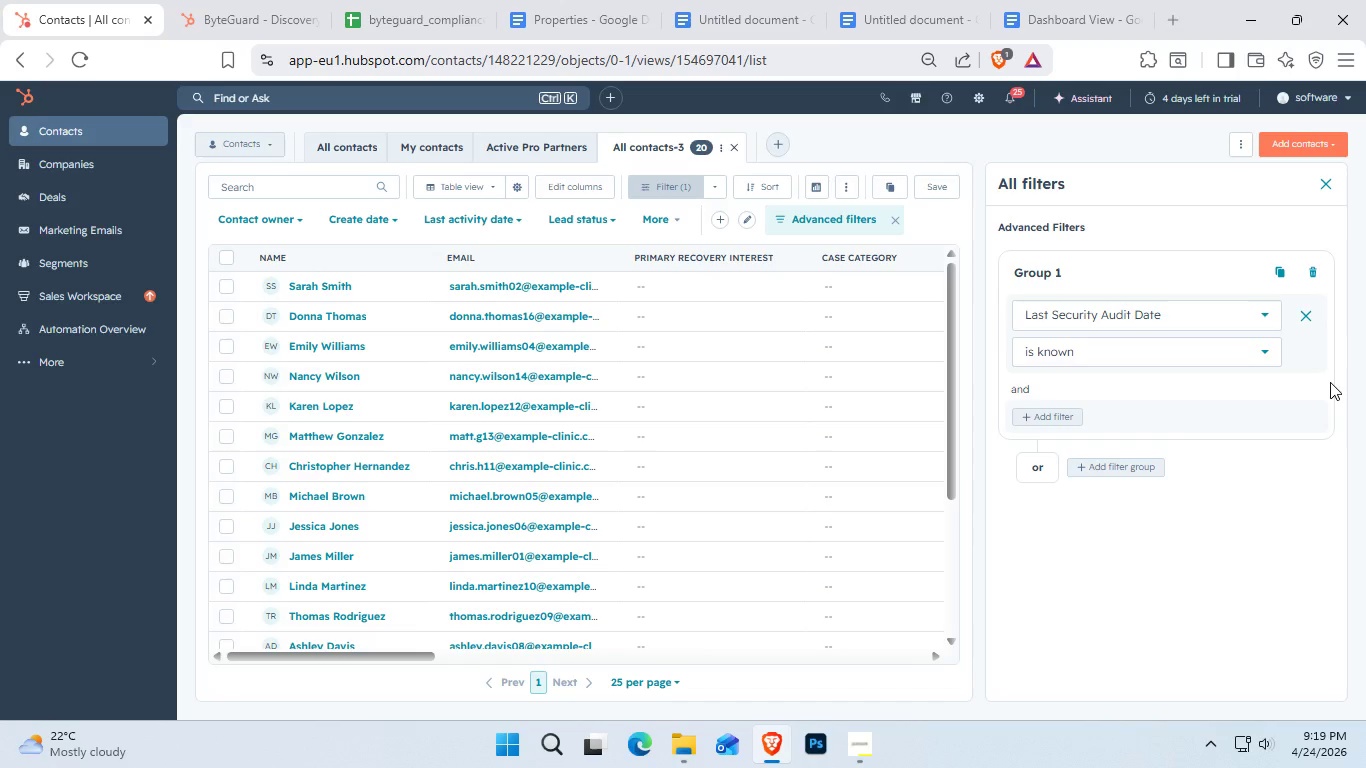 
left_click([1327, 177])
 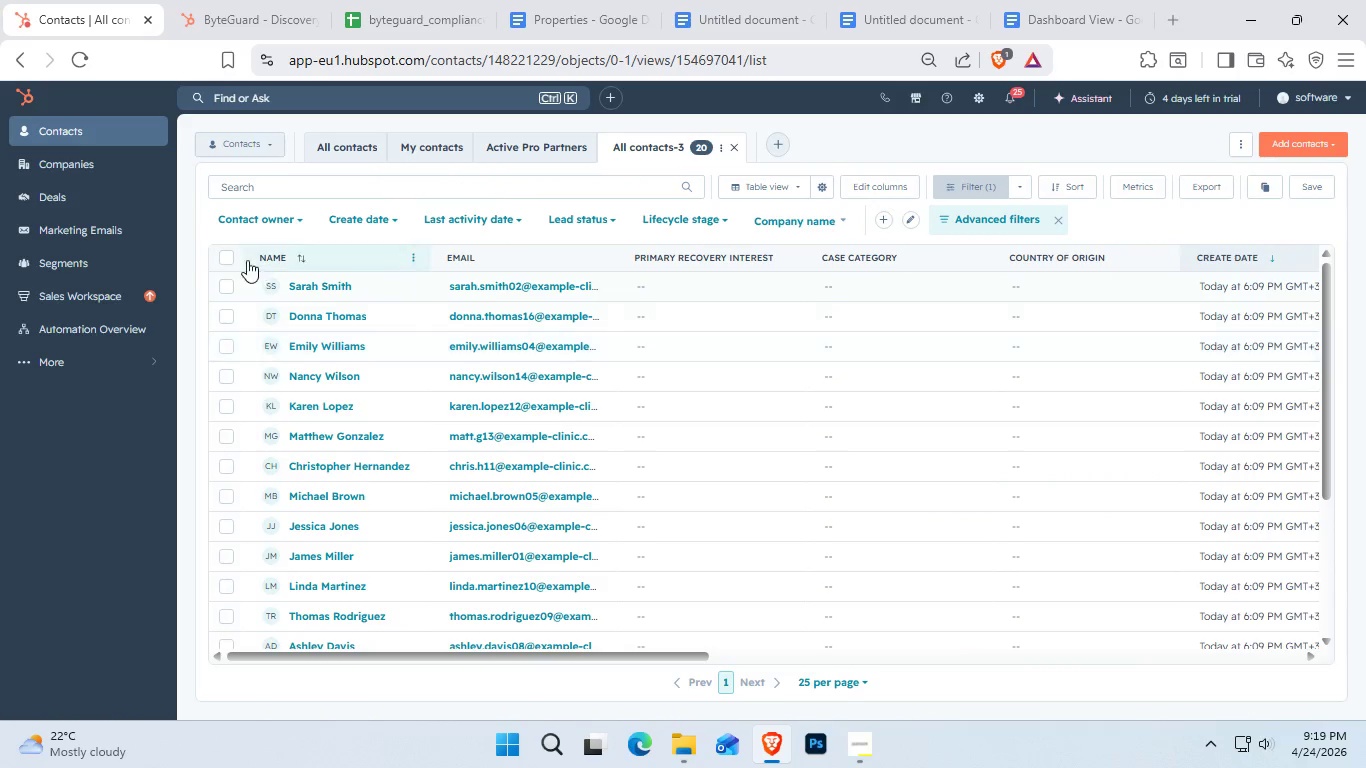 
left_click([221, 254])
 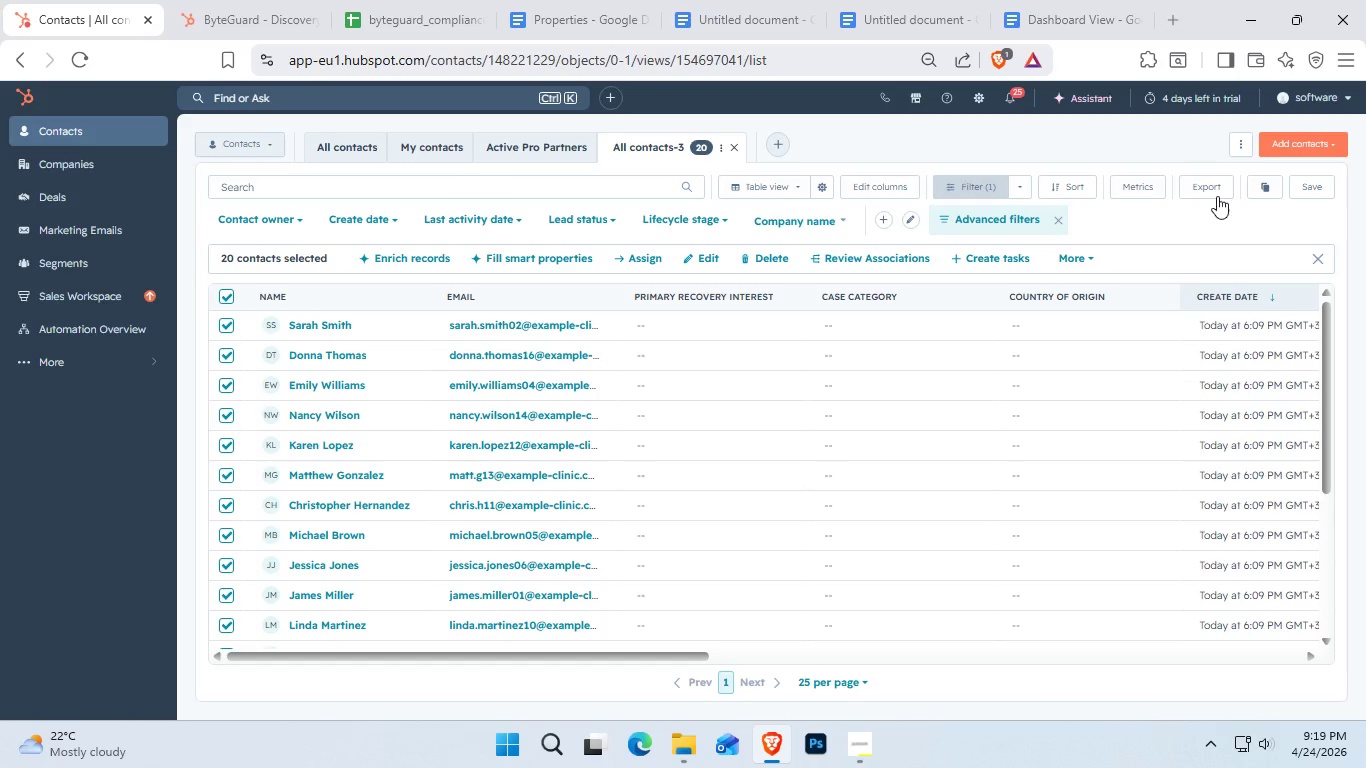 
left_click([1206, 185])
 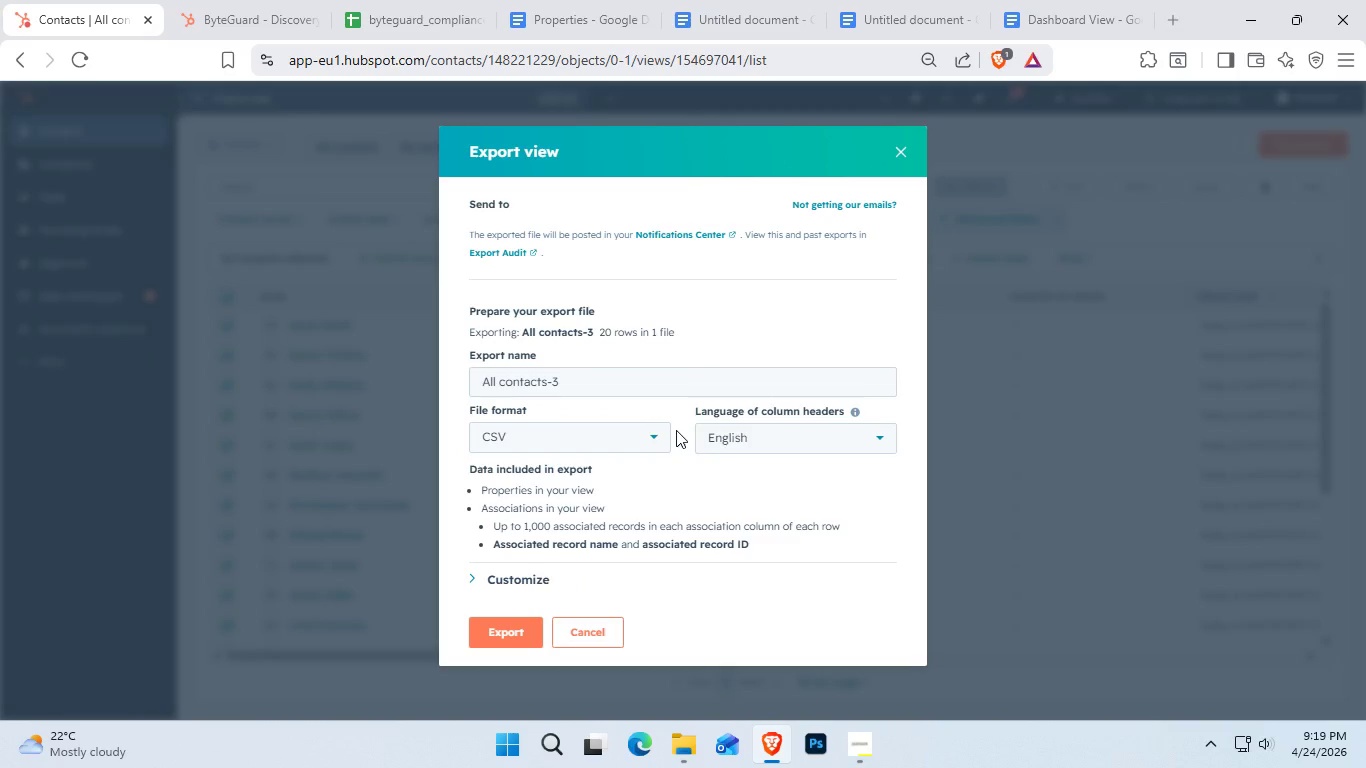 
left_click([968, 325])
 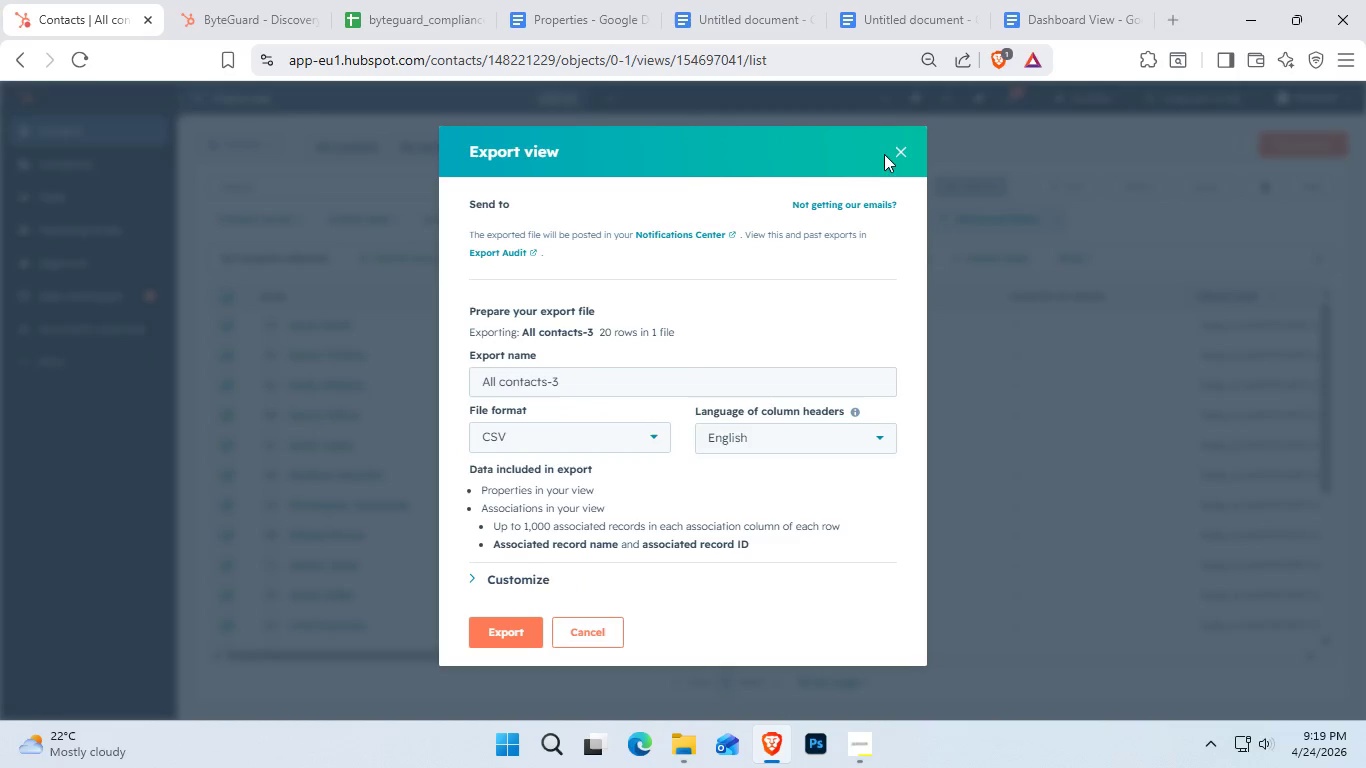 
left_click([893, 151])
 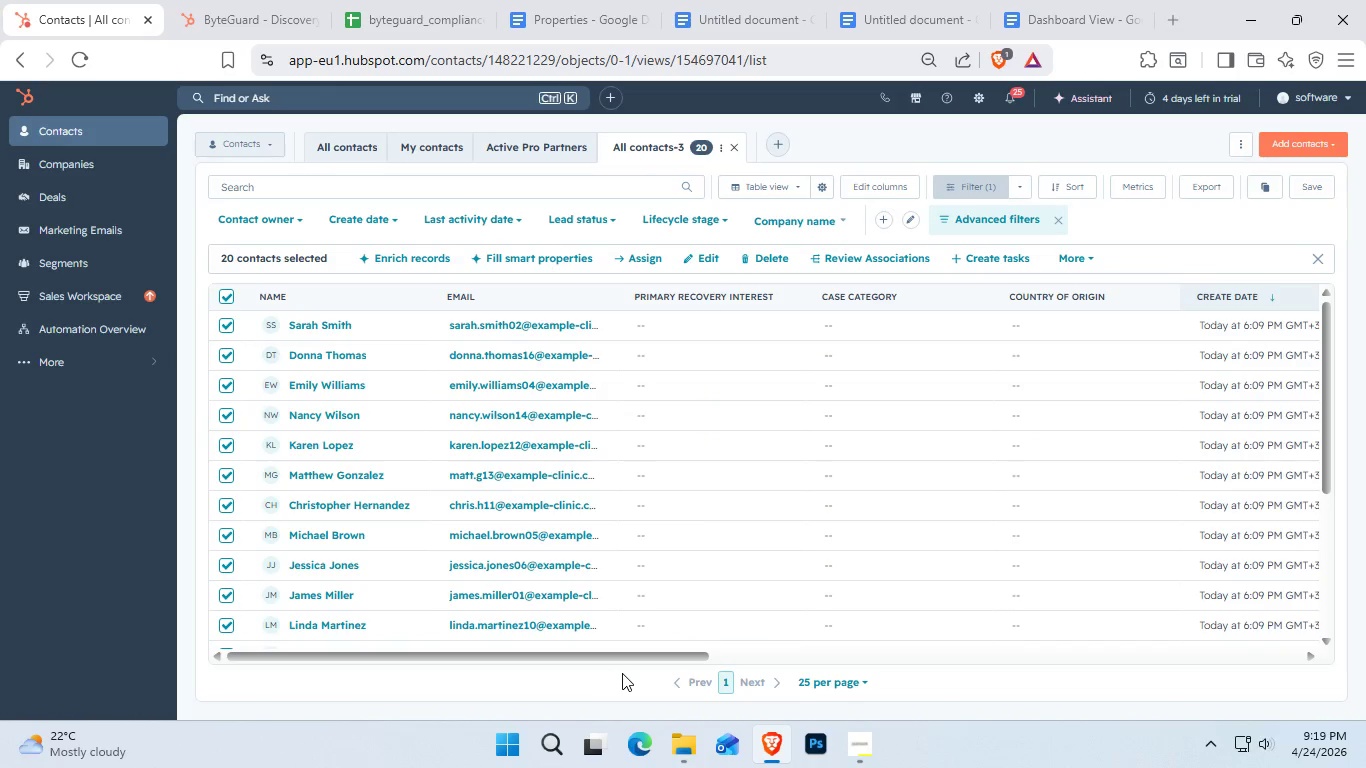 
left_click_drag(start_coordinate=[631, 657], to_coordinate=[544, 618])
 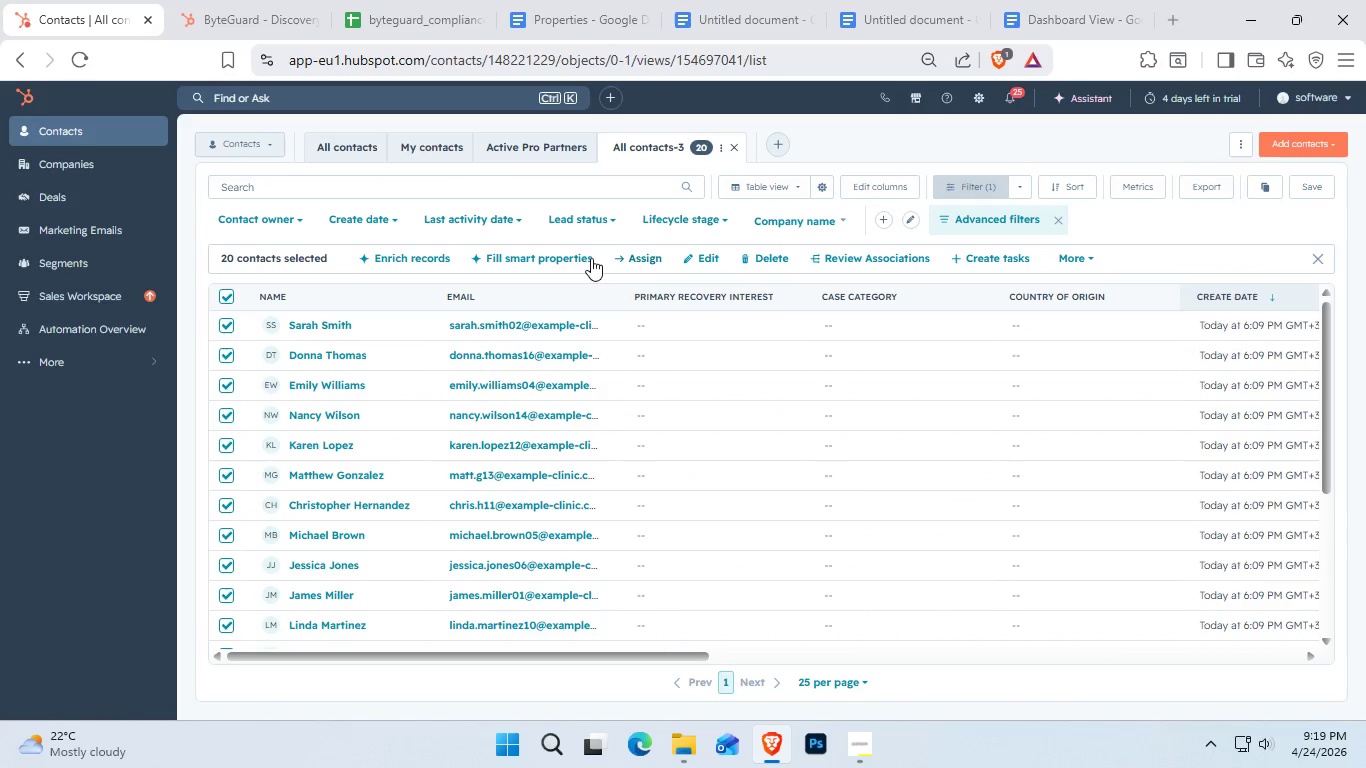 
left_click([666, 226])
 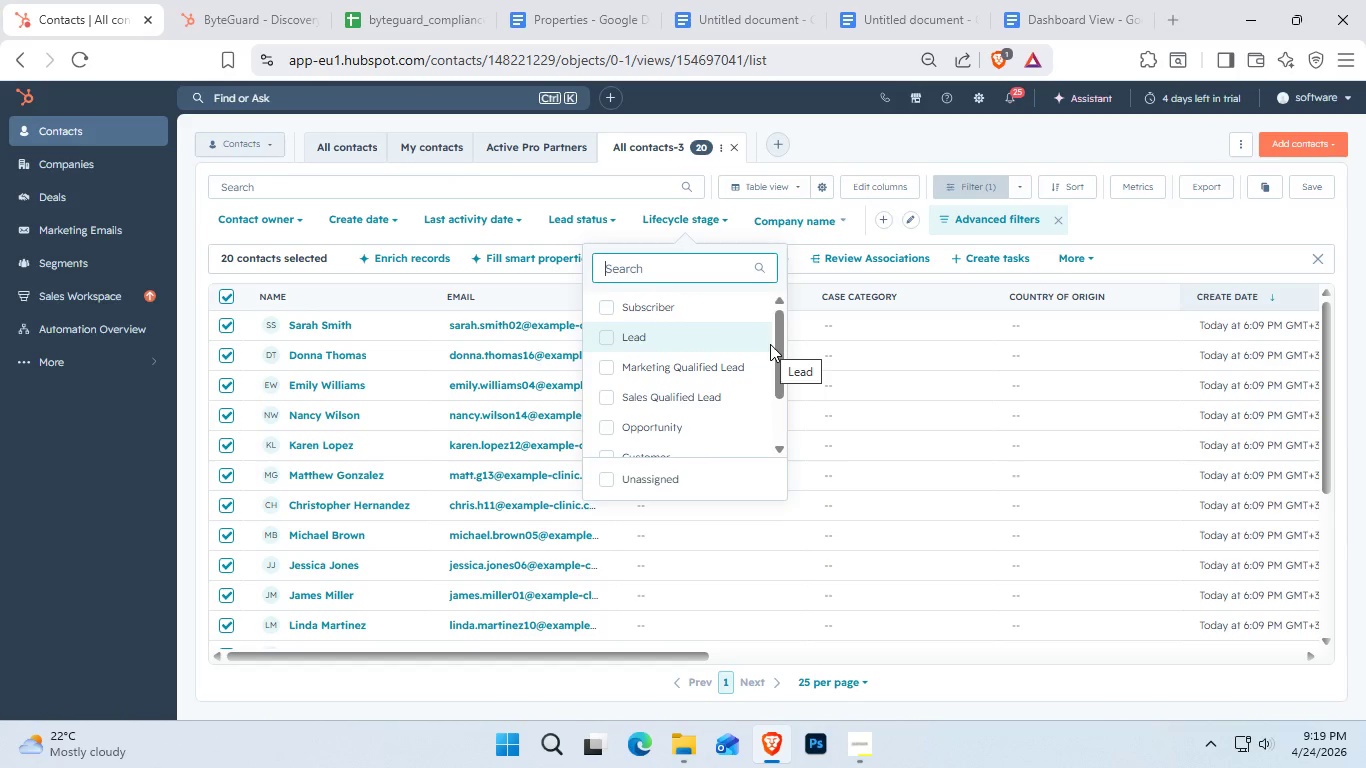 
wait(6.08)
 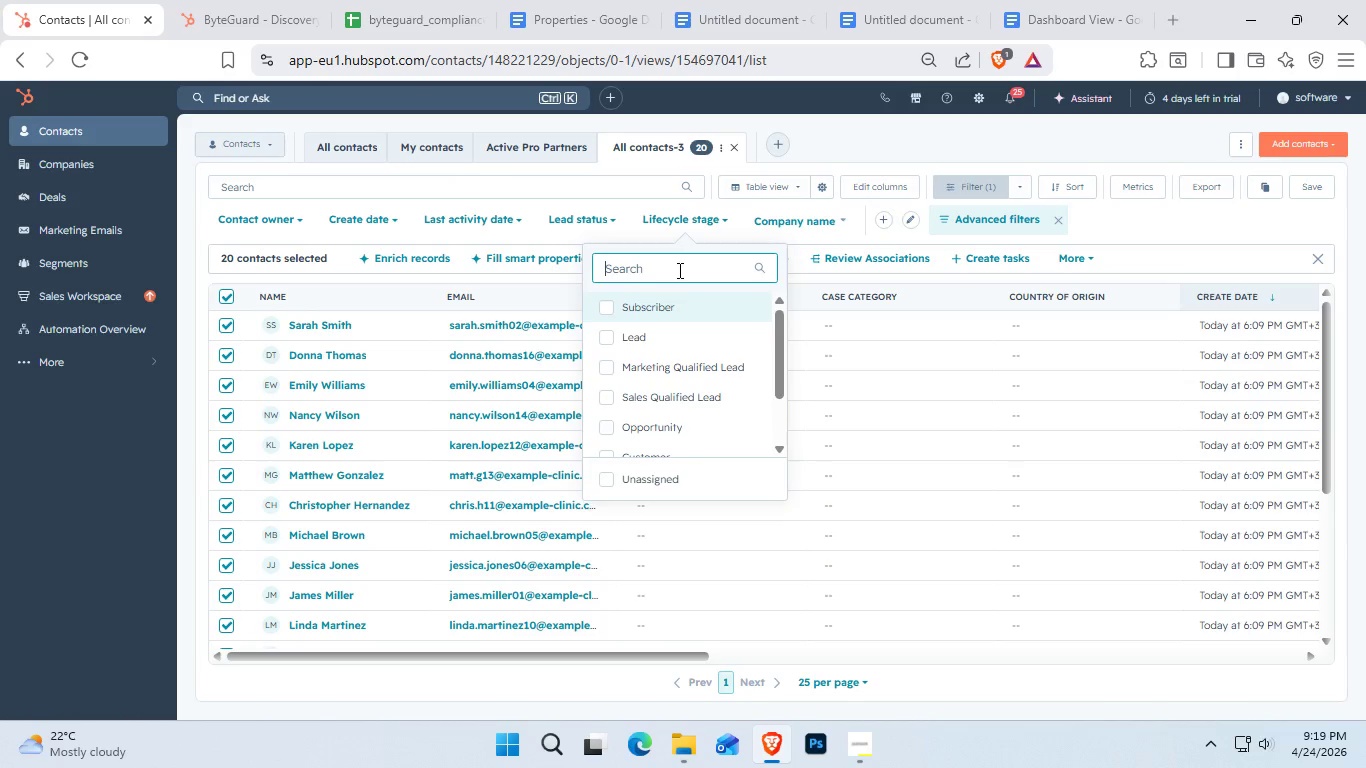 
left_click([602, 373])
 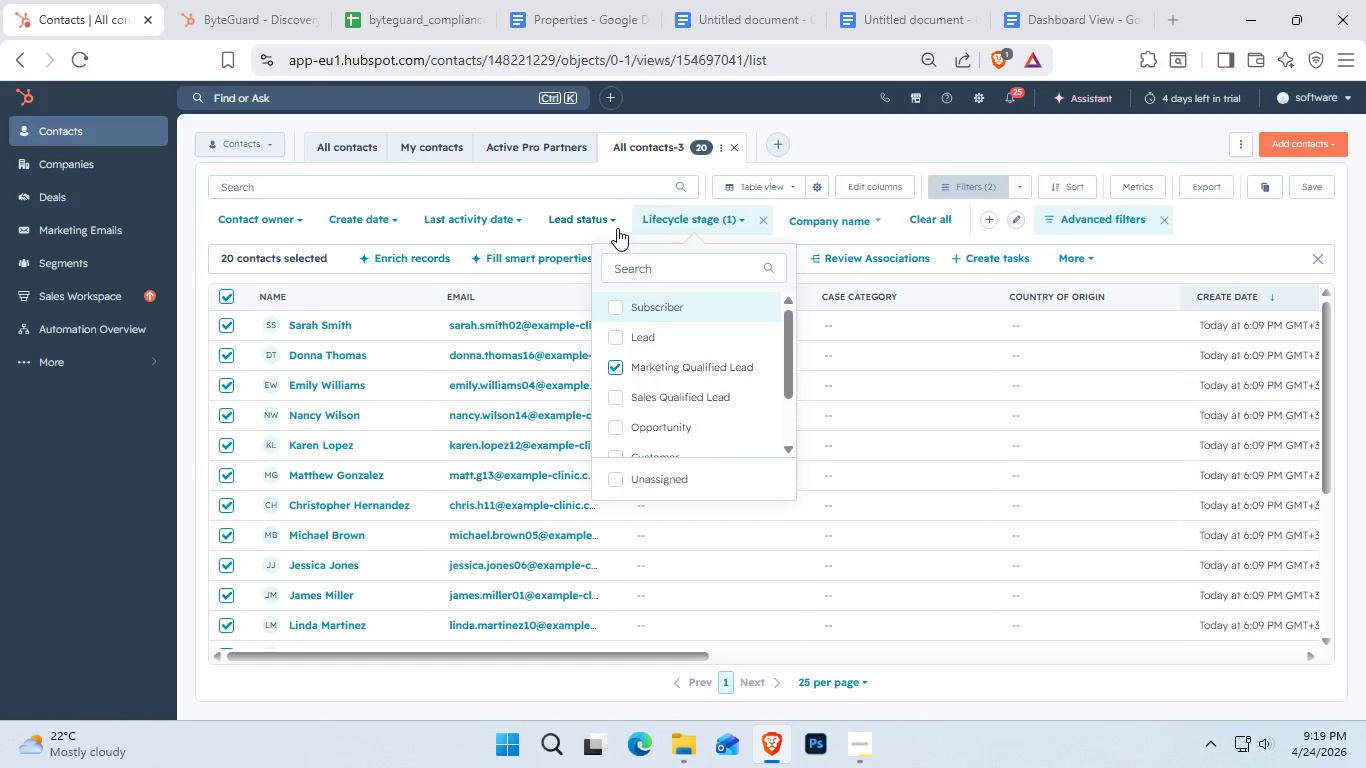 
left_click([849, 225])
 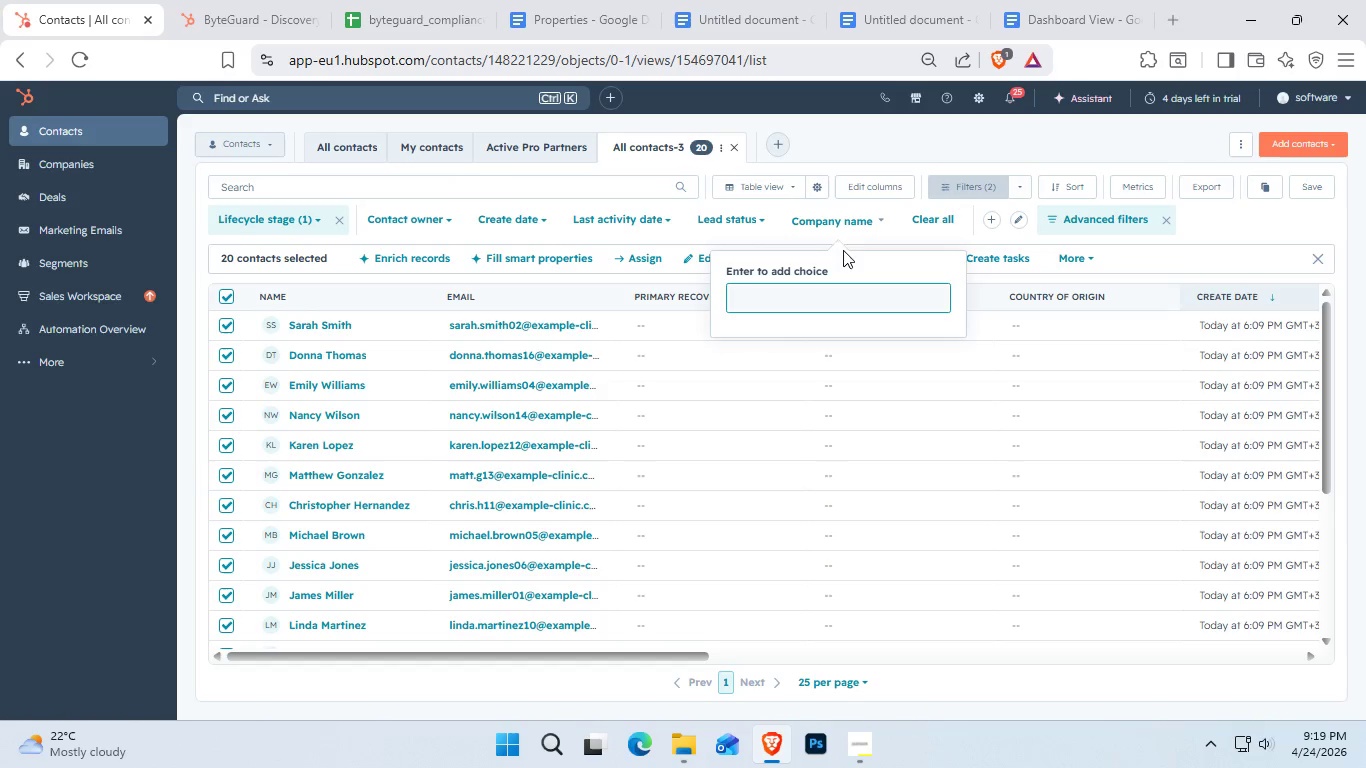 
wait(6.03)
 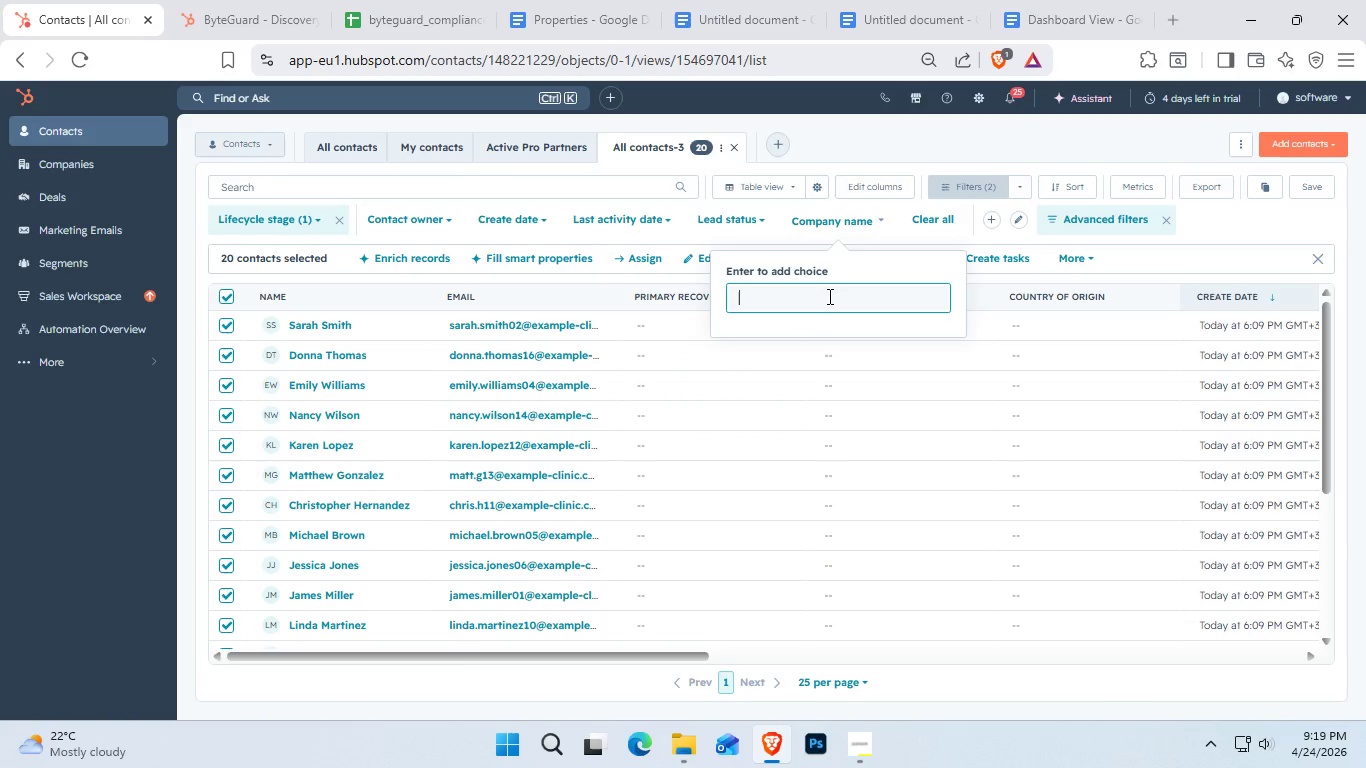 
left_click([839, 295])
 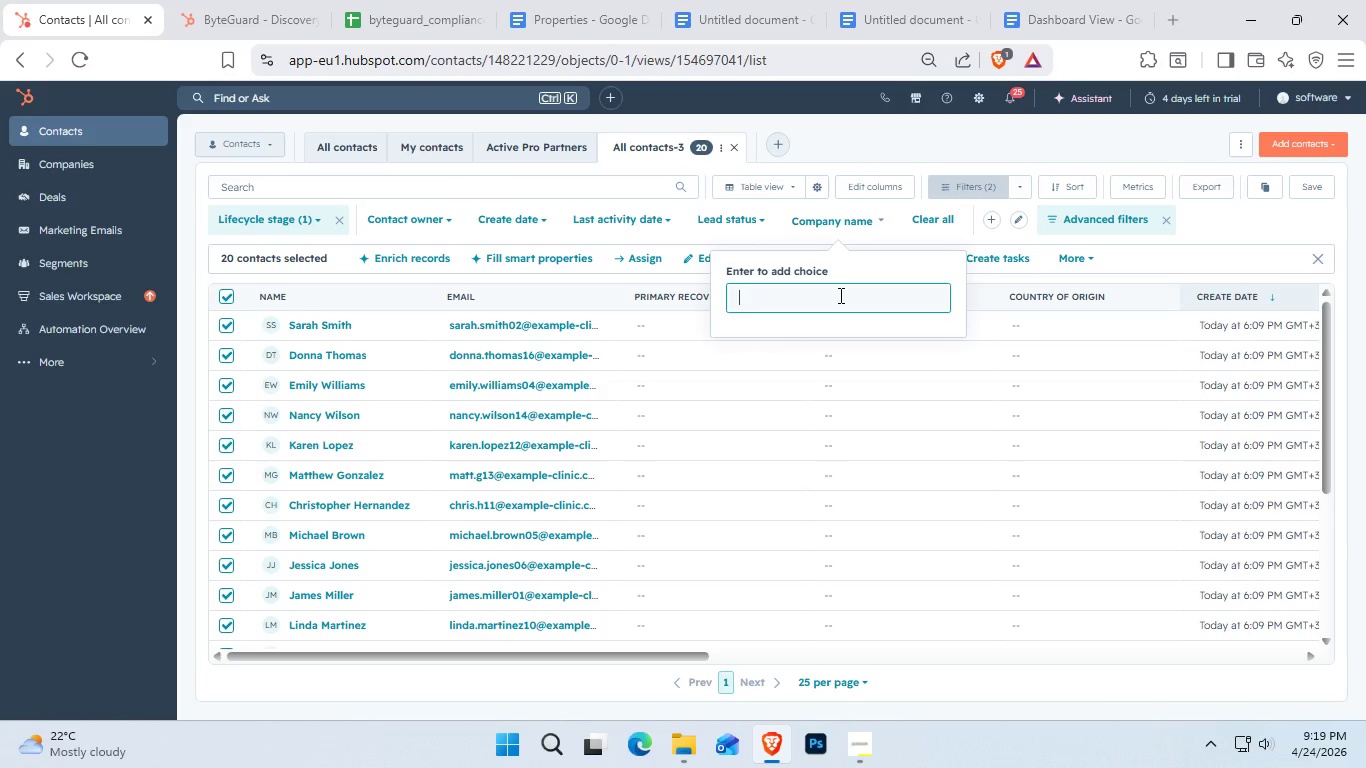 
type(Clinic)
 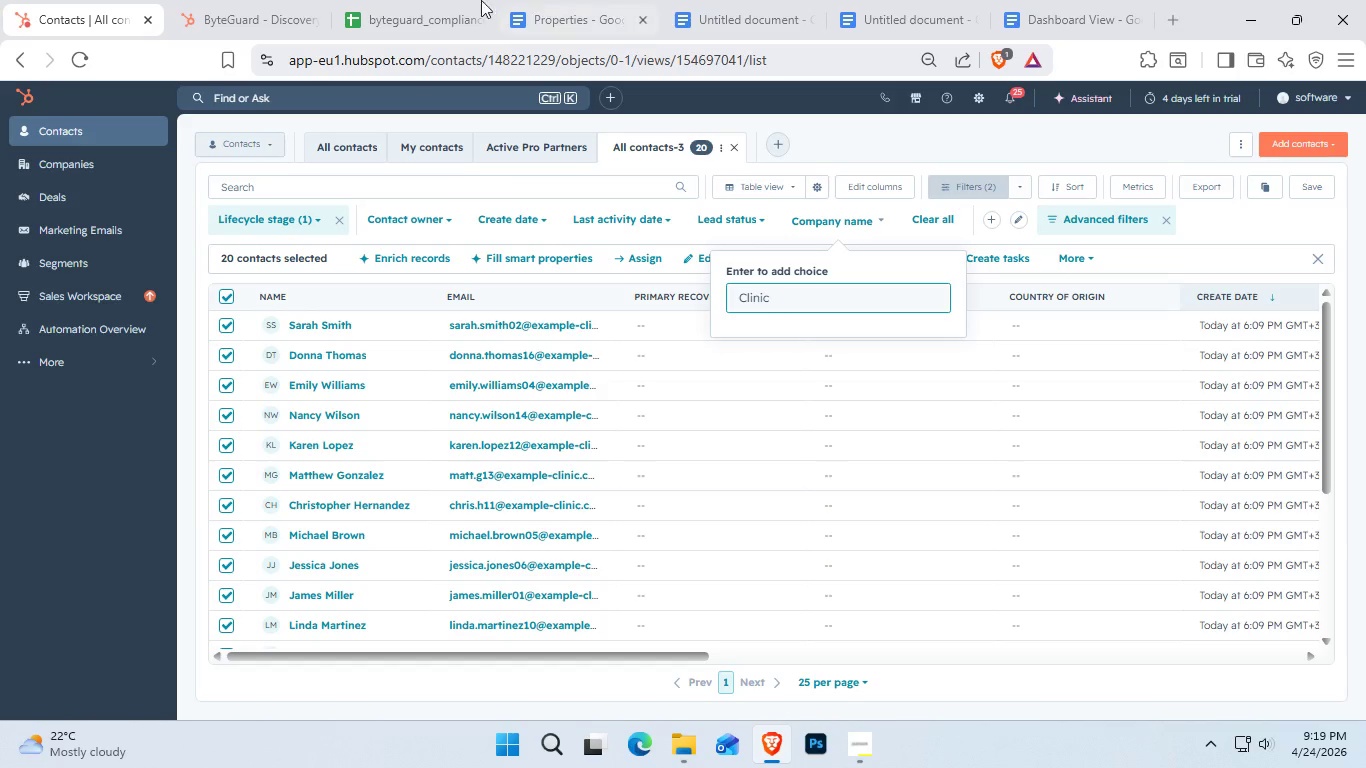 
left_click([406, 0])
 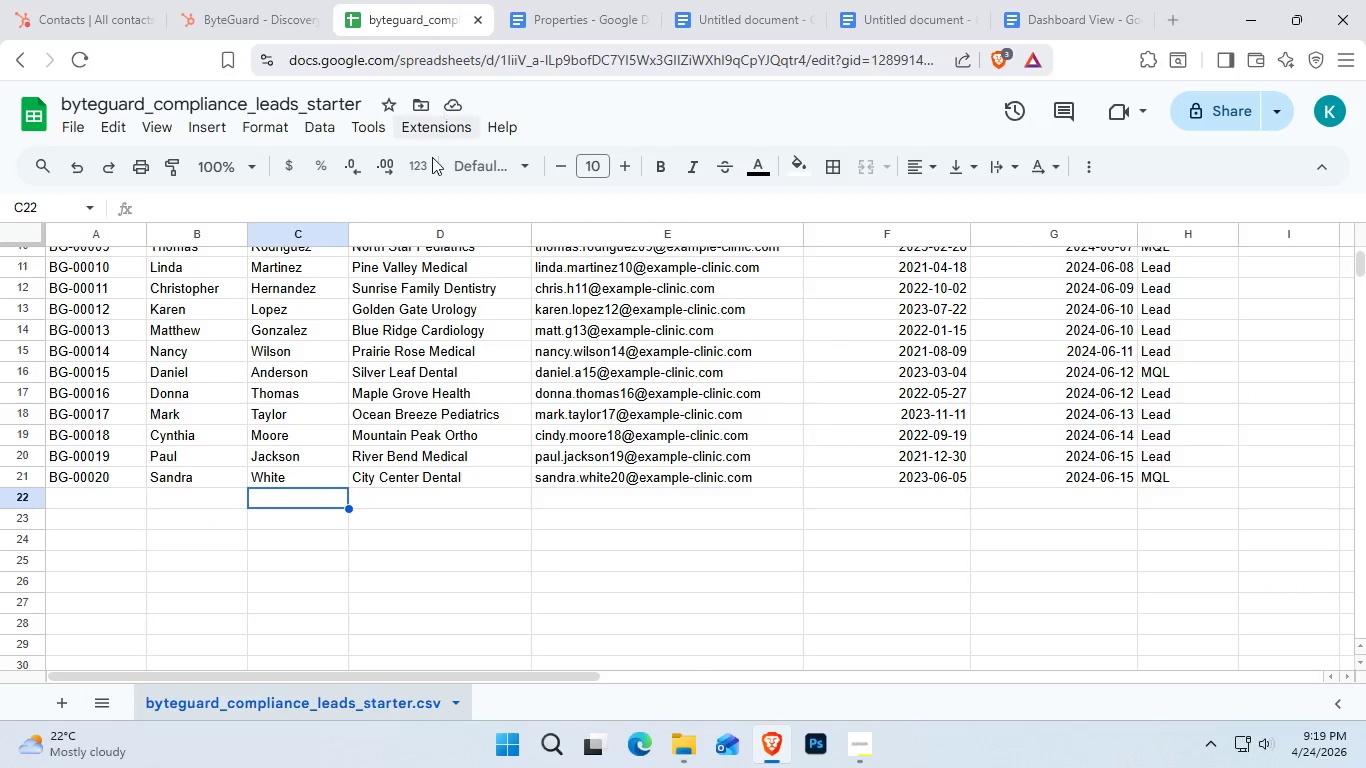 
scroll: coordinate [363, 406], scroll_direction: up, amount: 8.0
 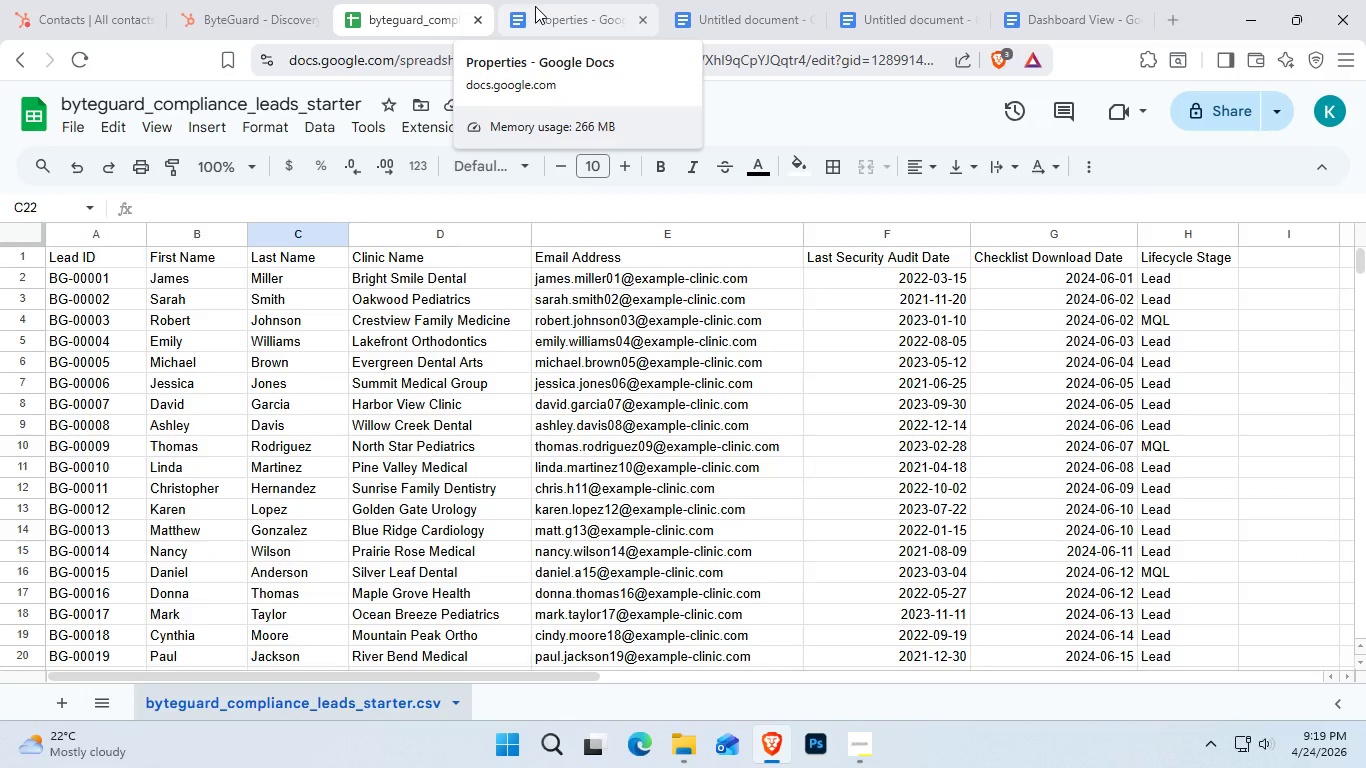 
left_click([91, 0])
 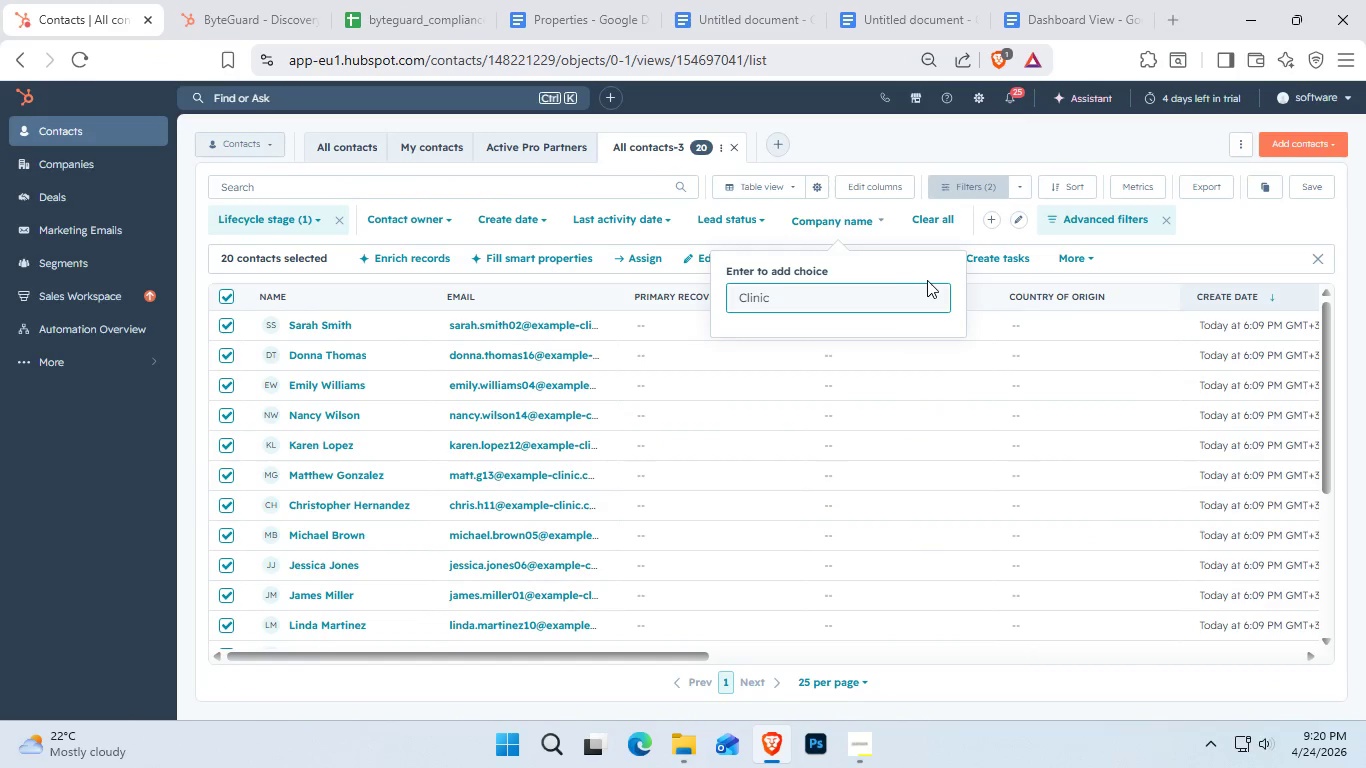 
type( NAme)
key(Backspace)
key(Backspace)
key(Backspace)
type(ae)
key(Backspace)
type(me)
 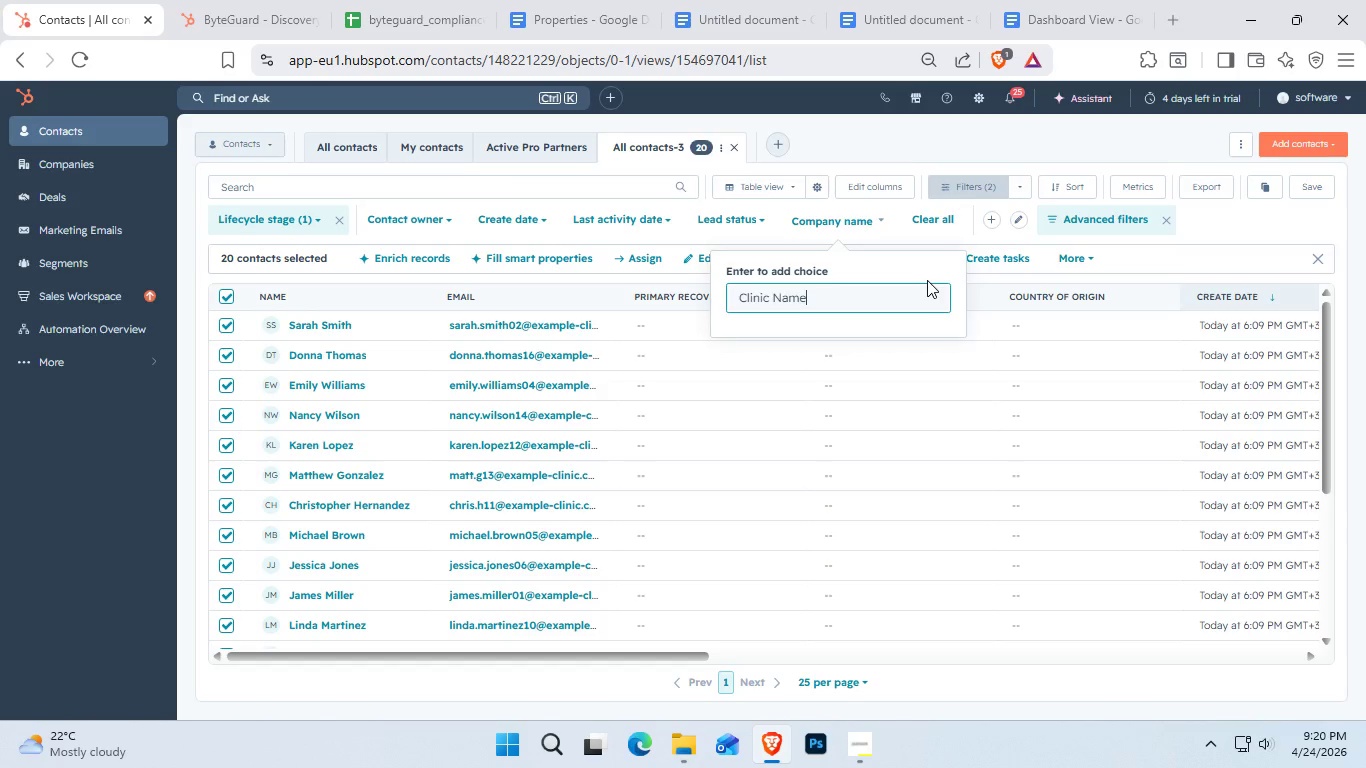 
 